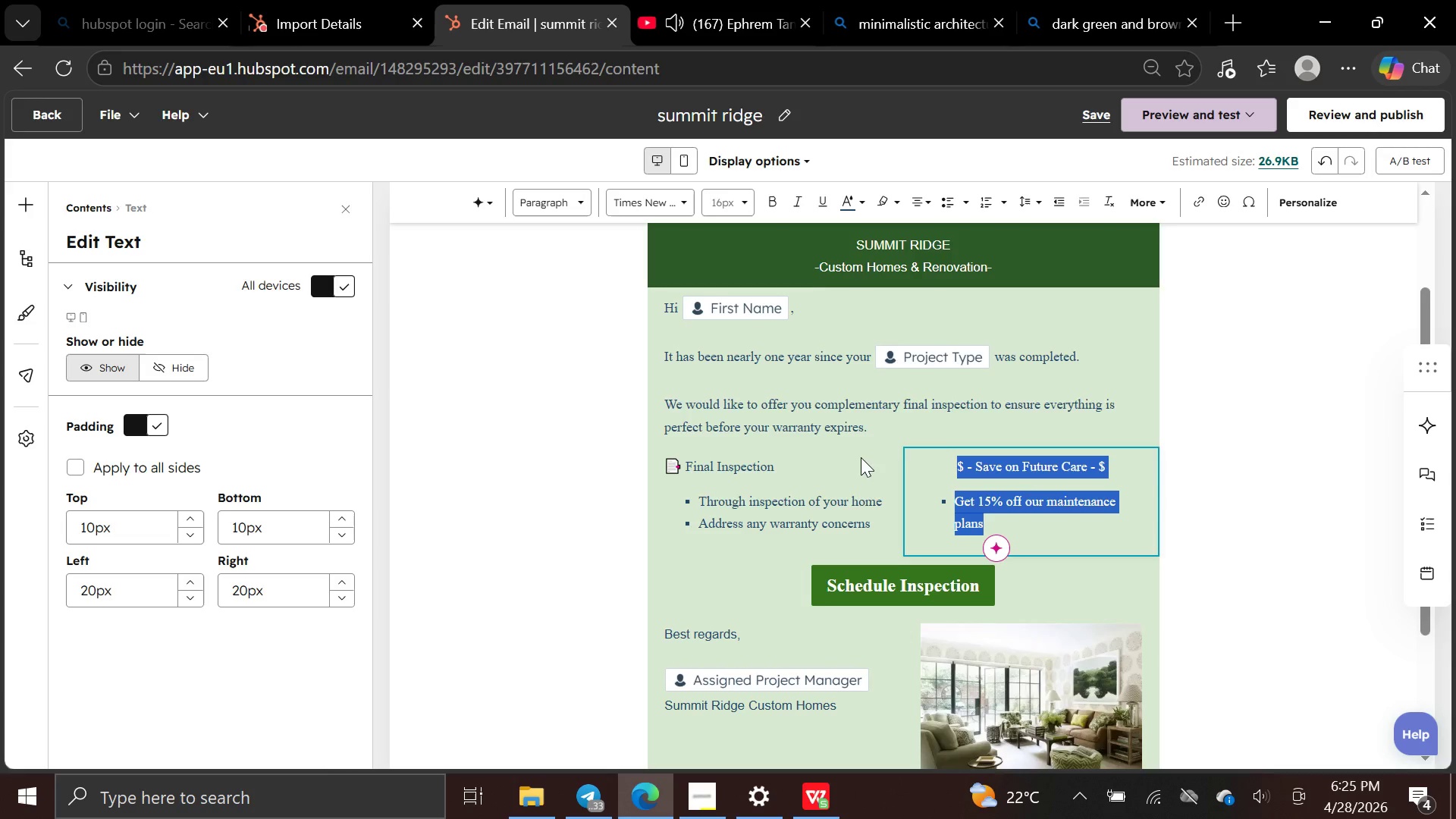 
left_click([881, 442])
 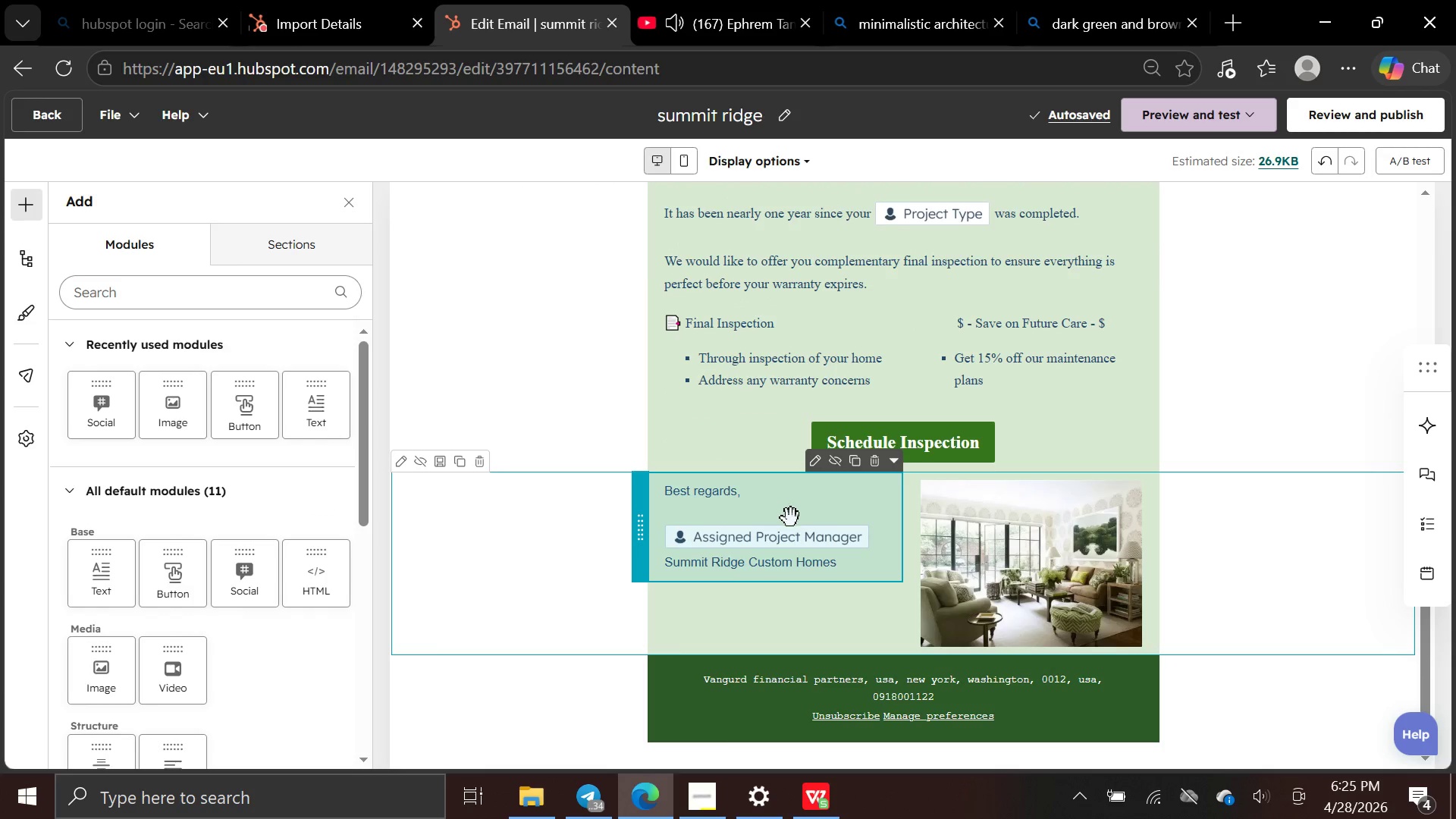 
left_click([788, 522])
 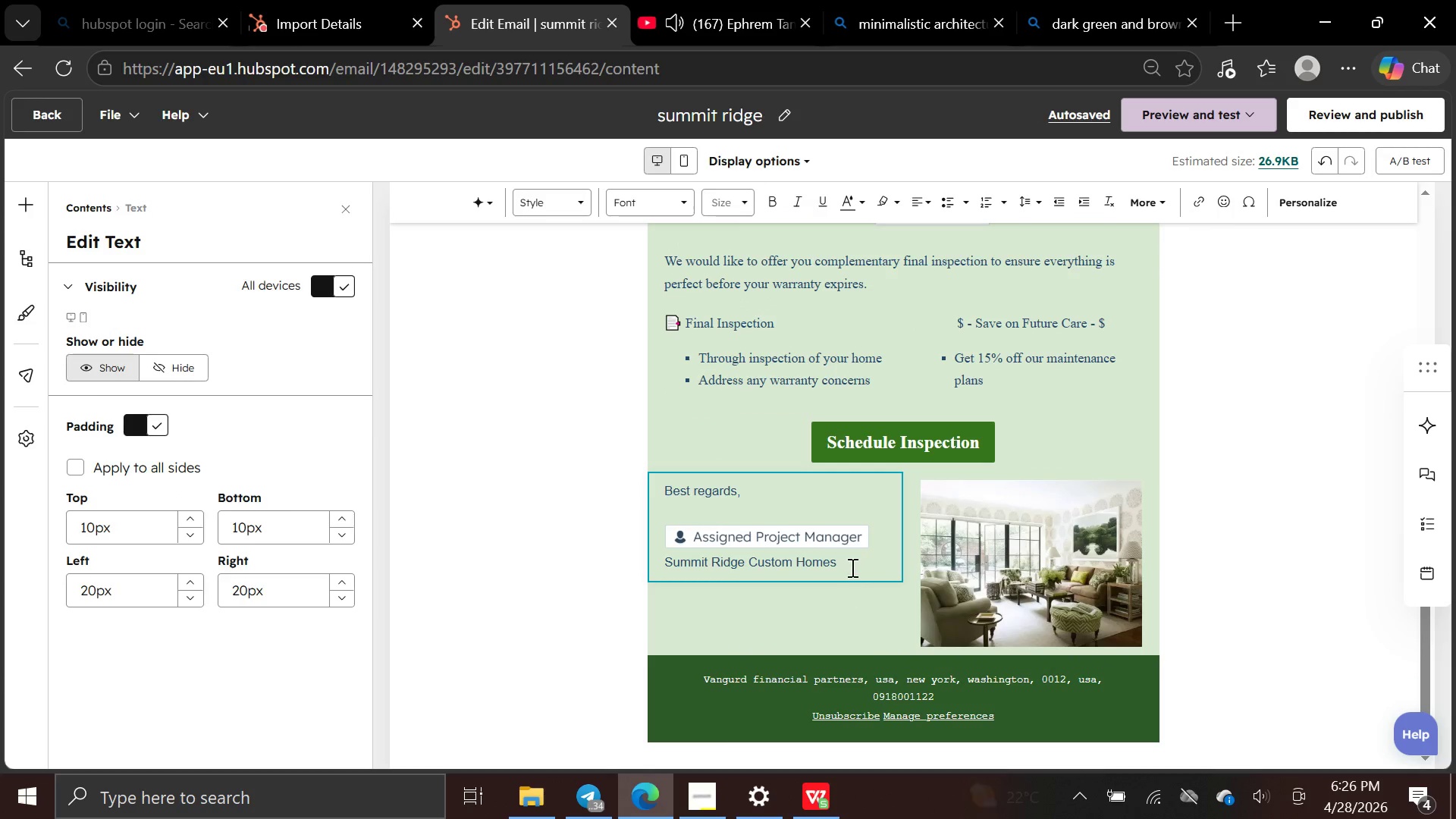 
left_click_drag(start_coordinate=[851, 566], to_coordinate=[666, 495])
 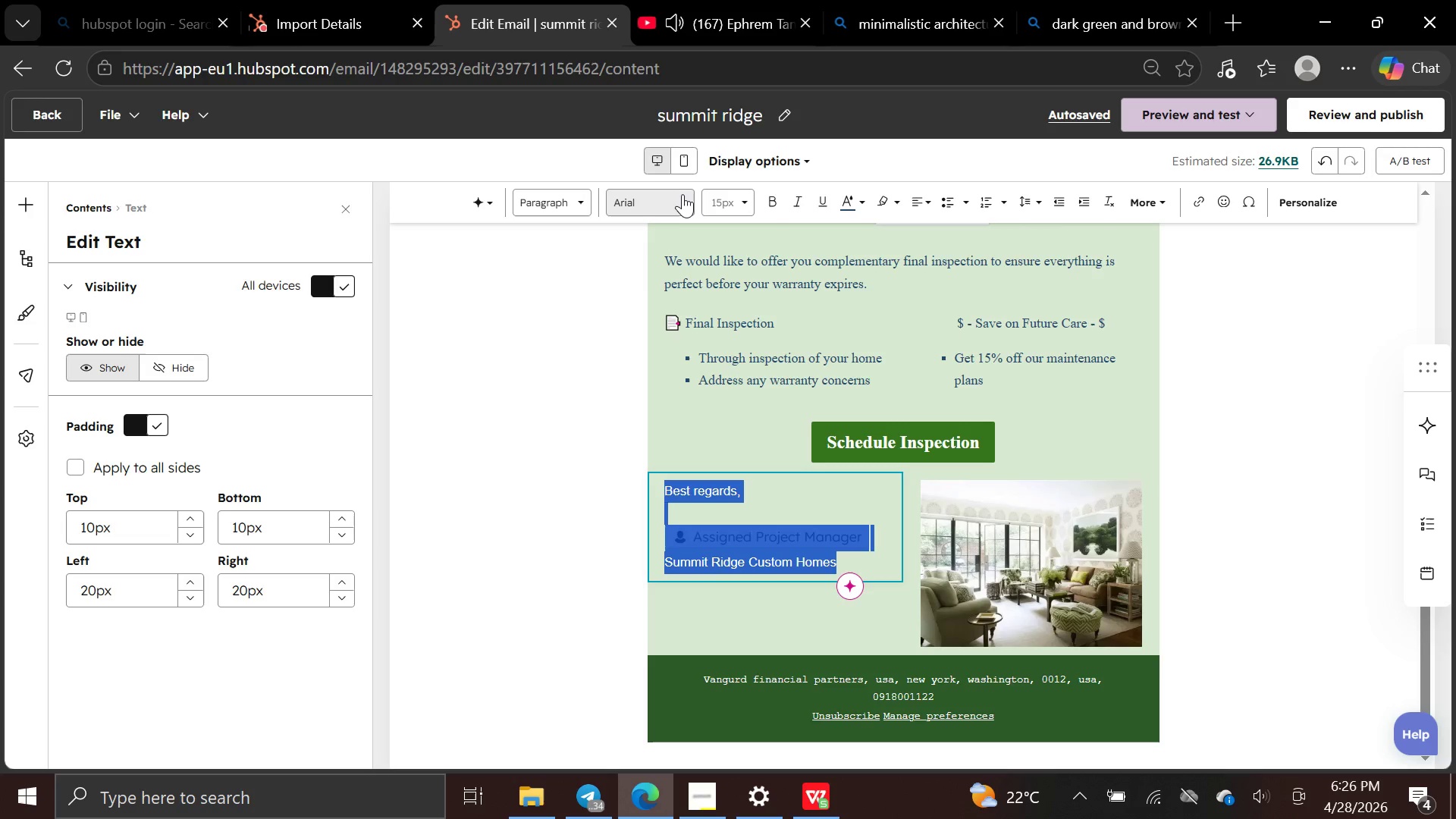 
left_click([682, 195])
 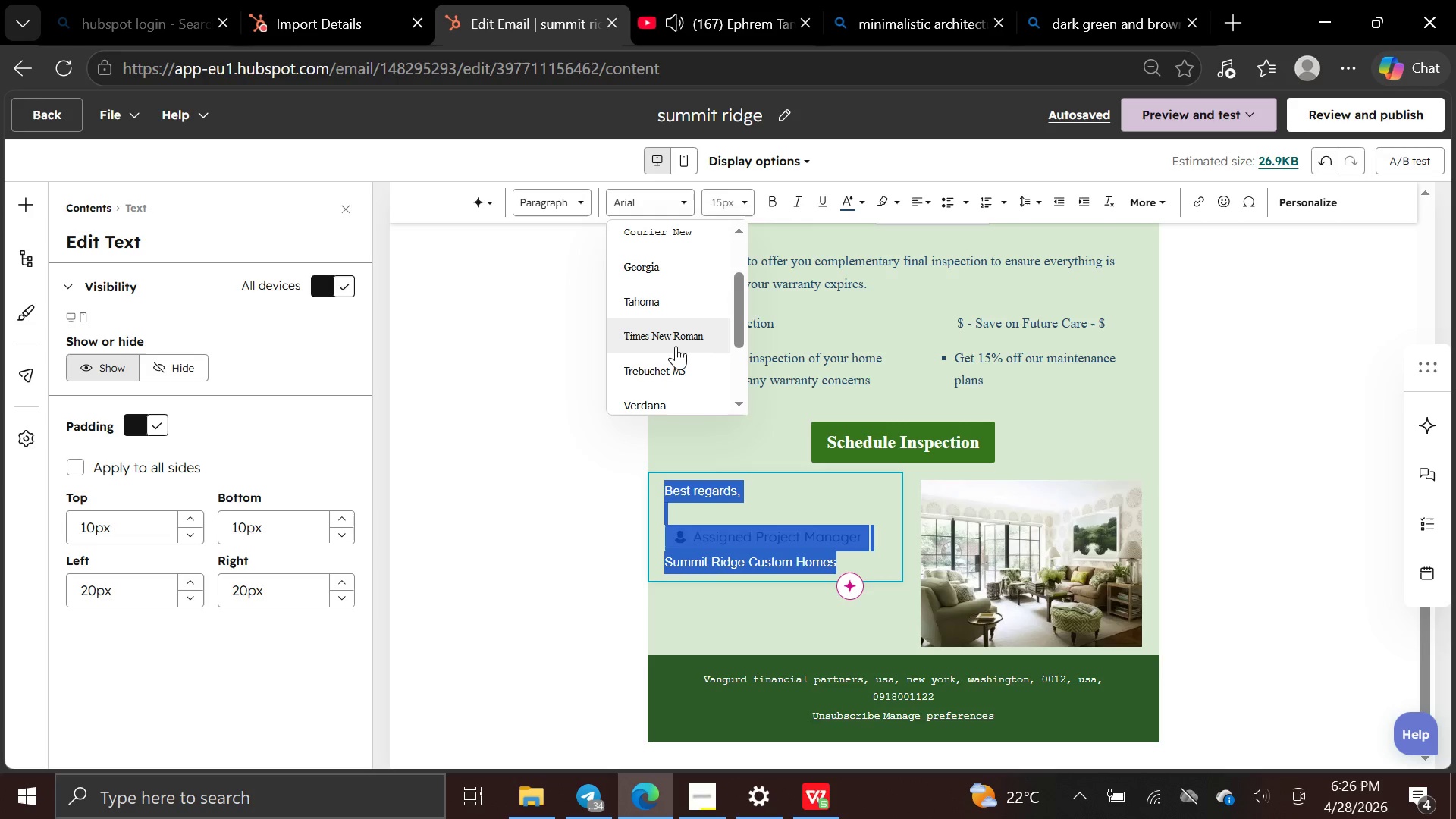 
left_click([676, 346])
 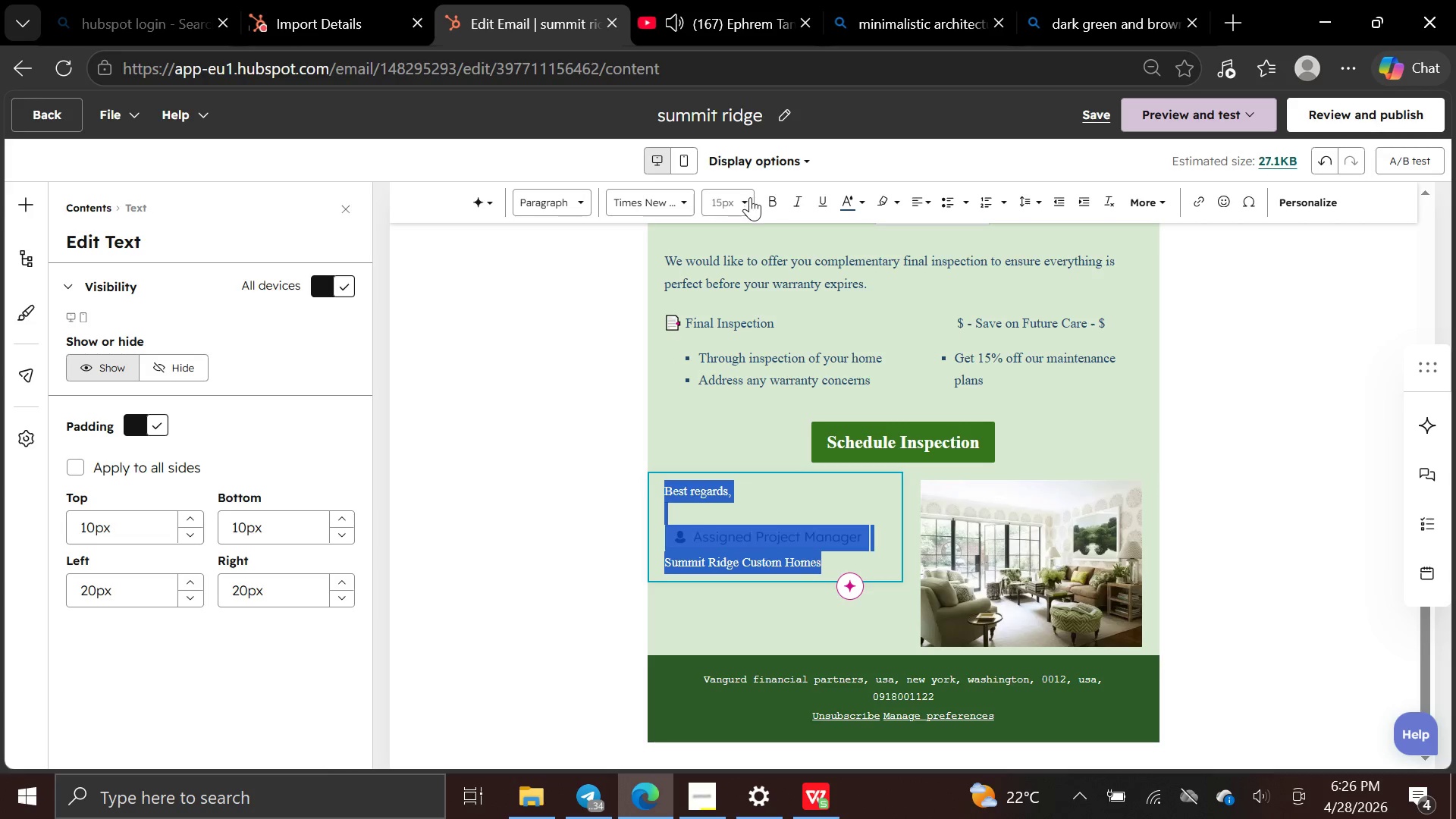 
left_click([749, 197])
 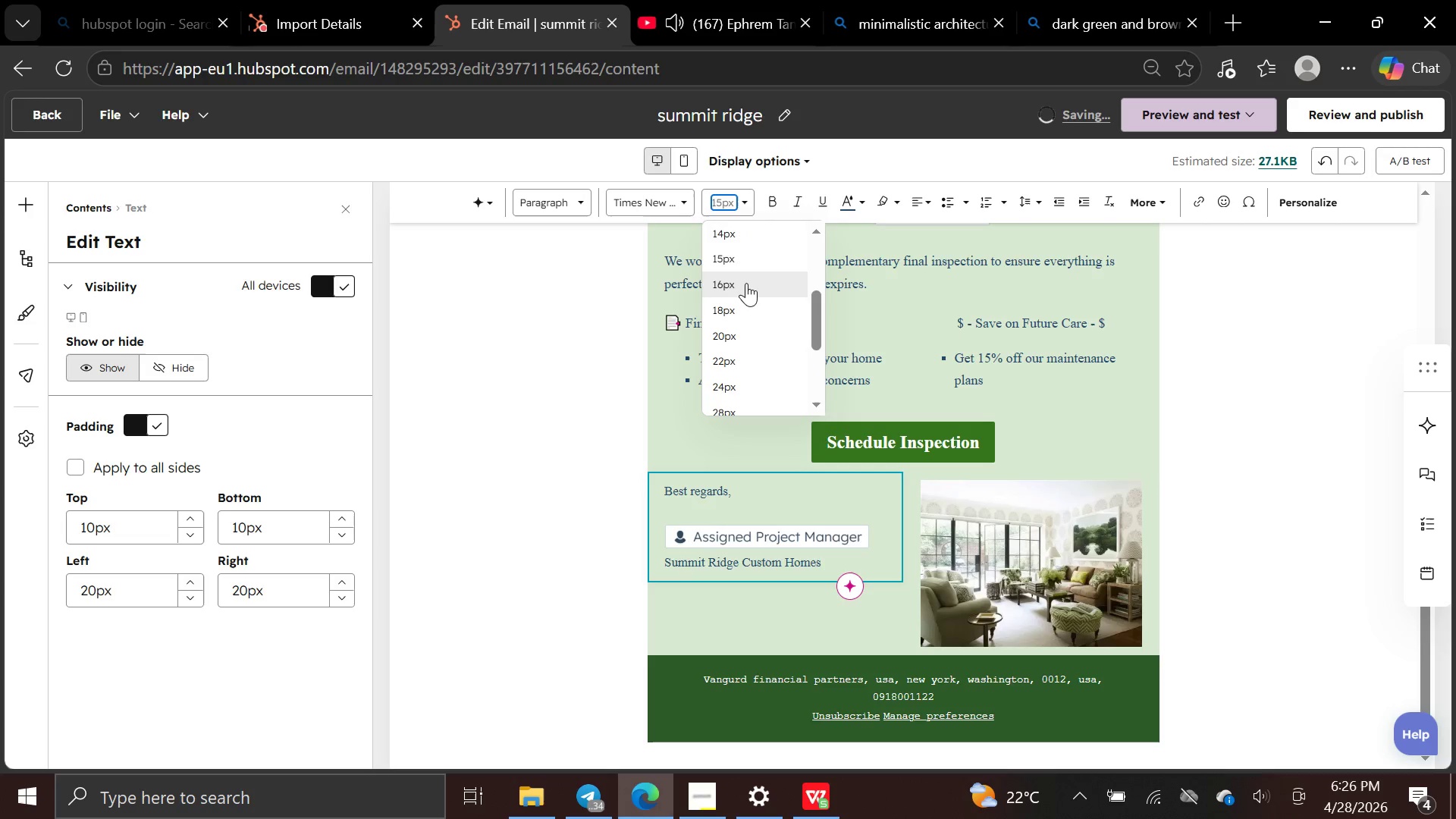 
left_click([746, 283])
 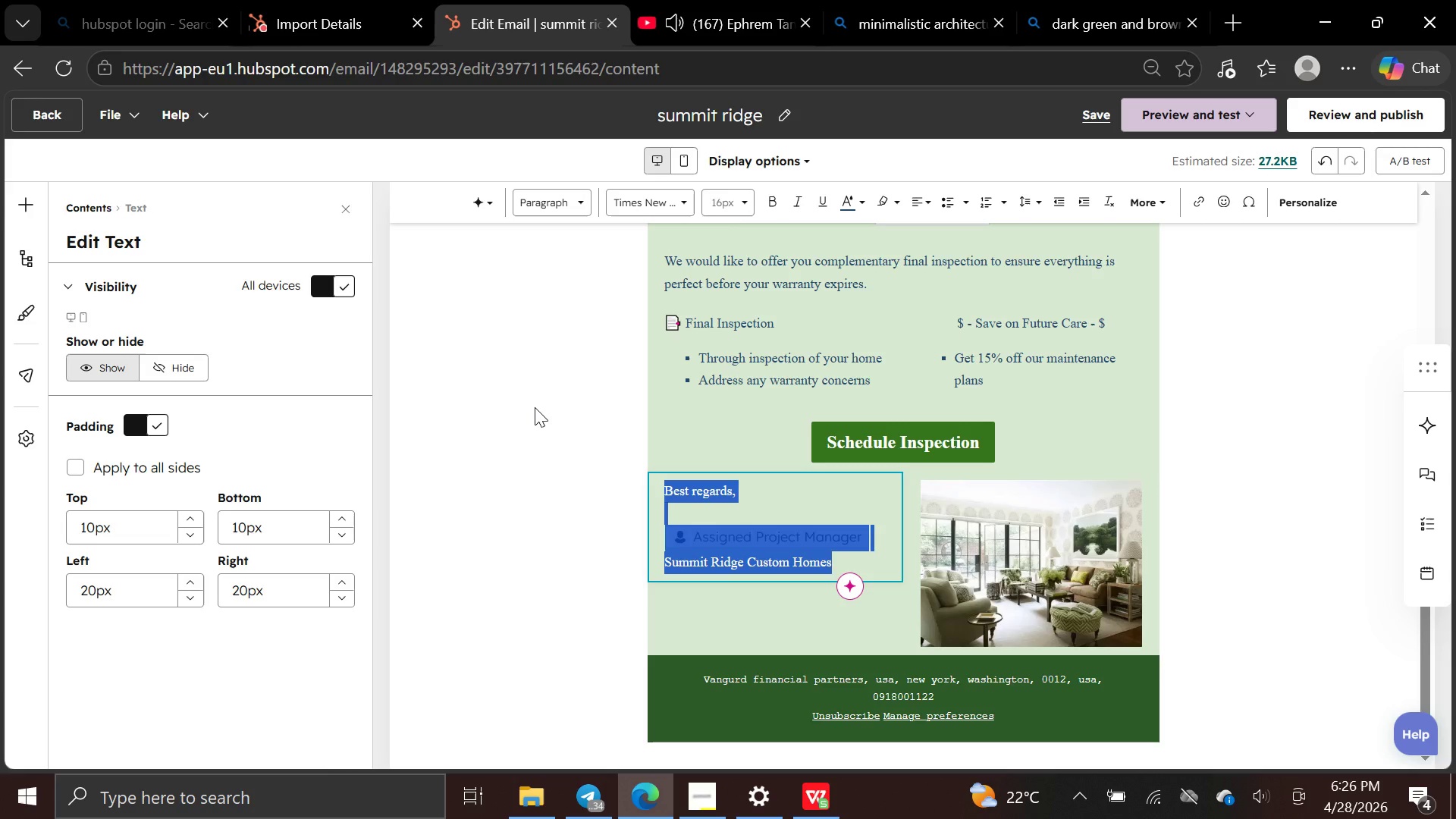 
left_click([535, 407])
 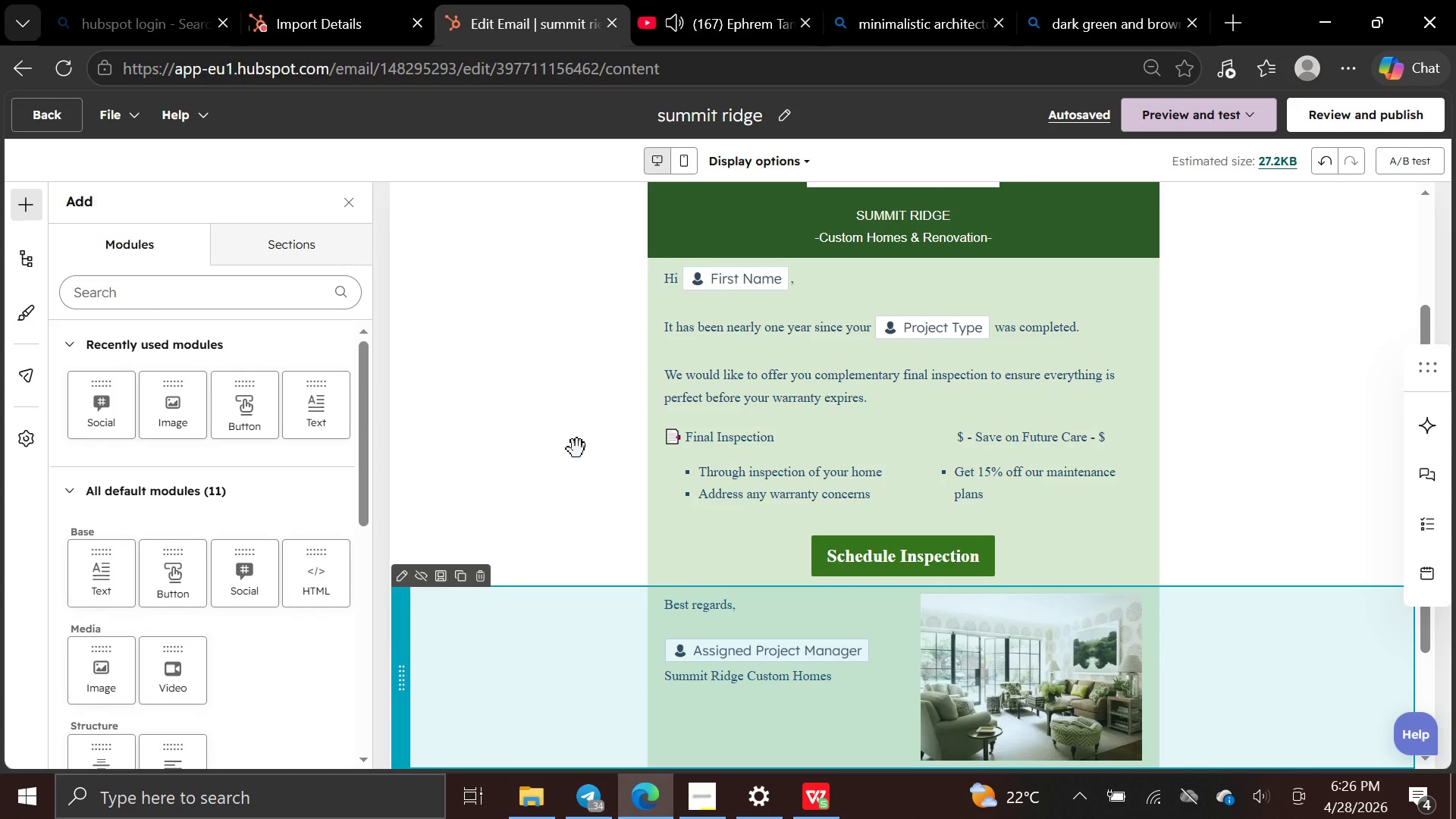 
wait(16.03)
 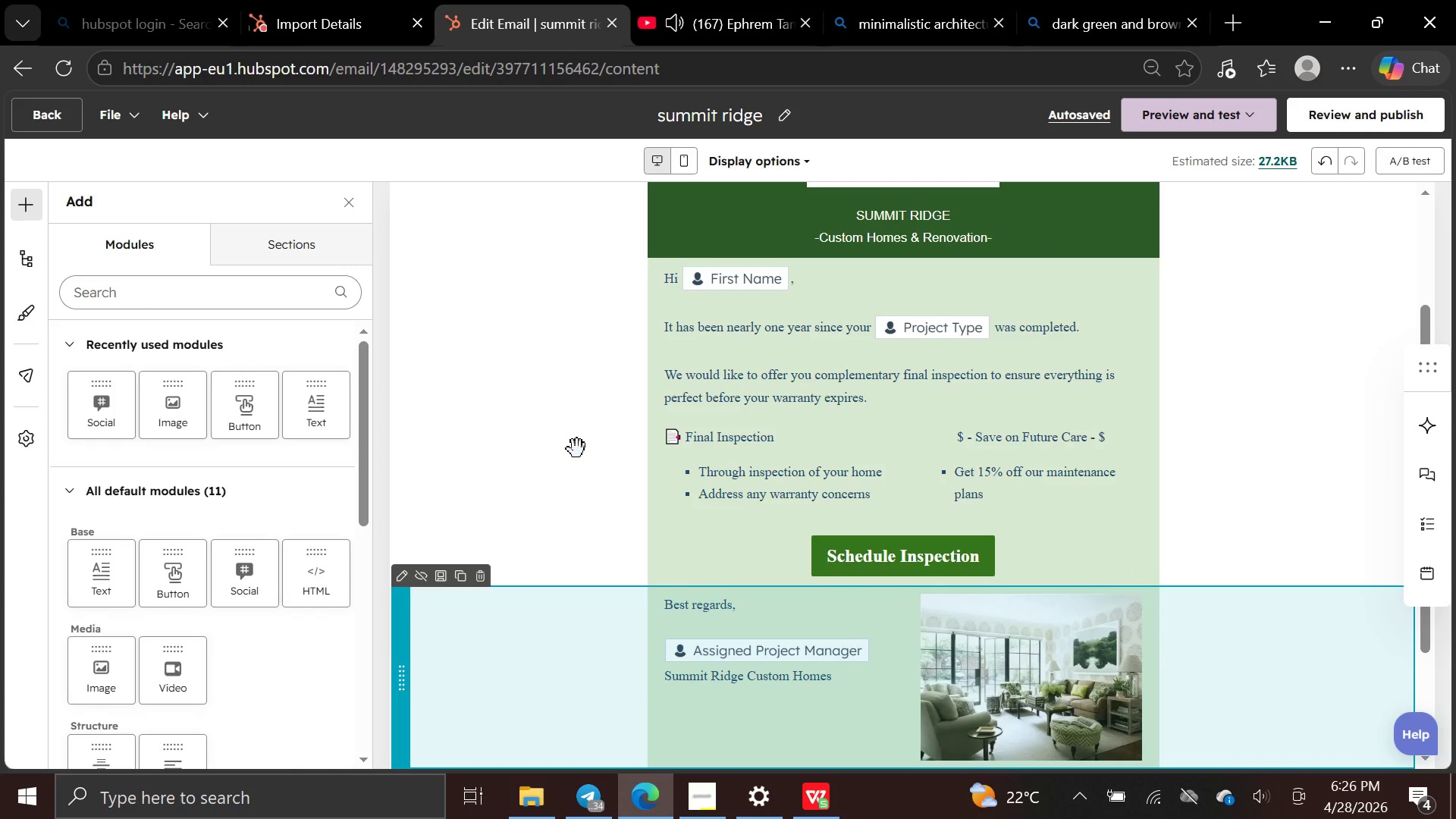 
left_click([1180, 115])
 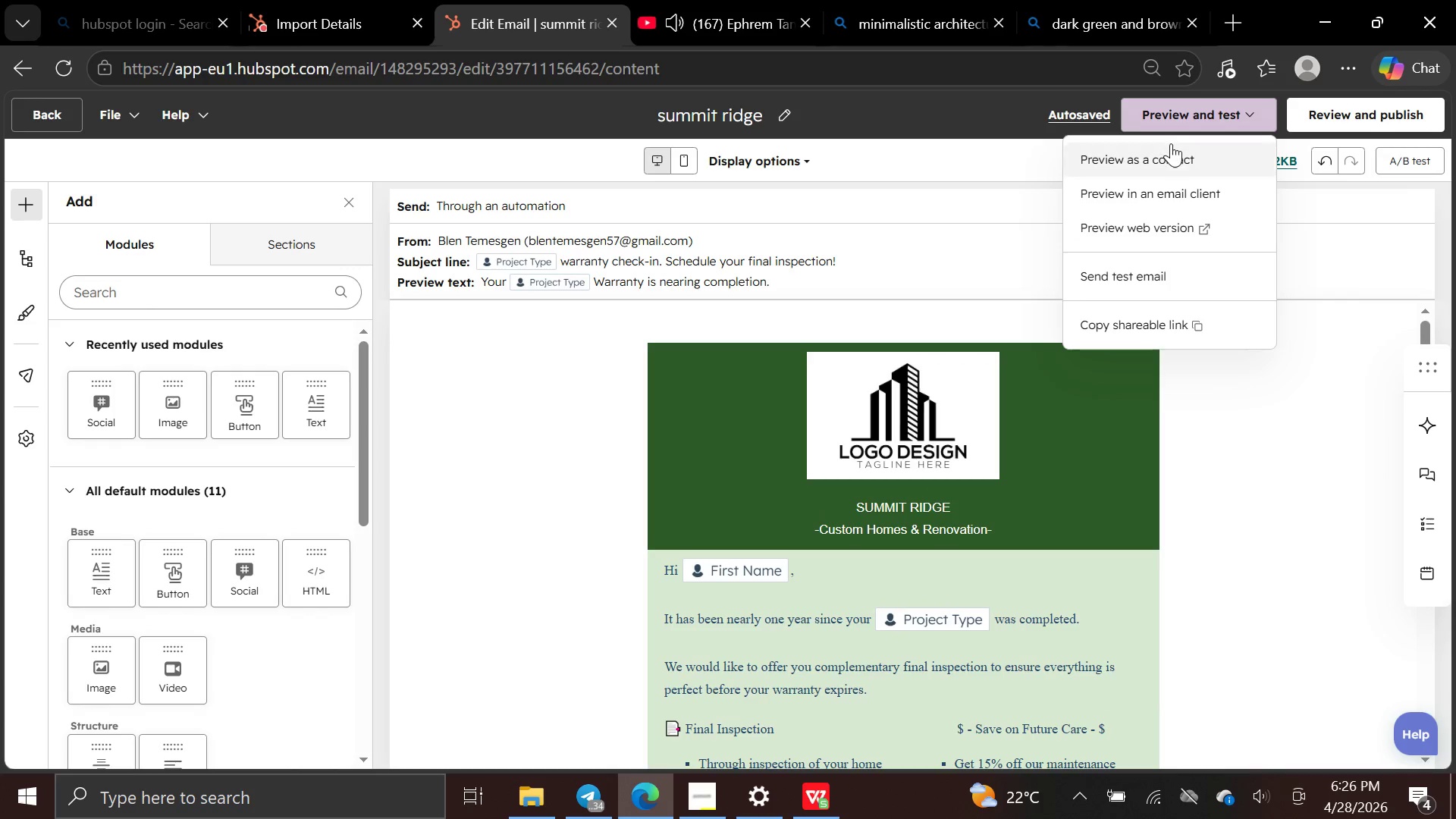 
left_click([1171, 150])
 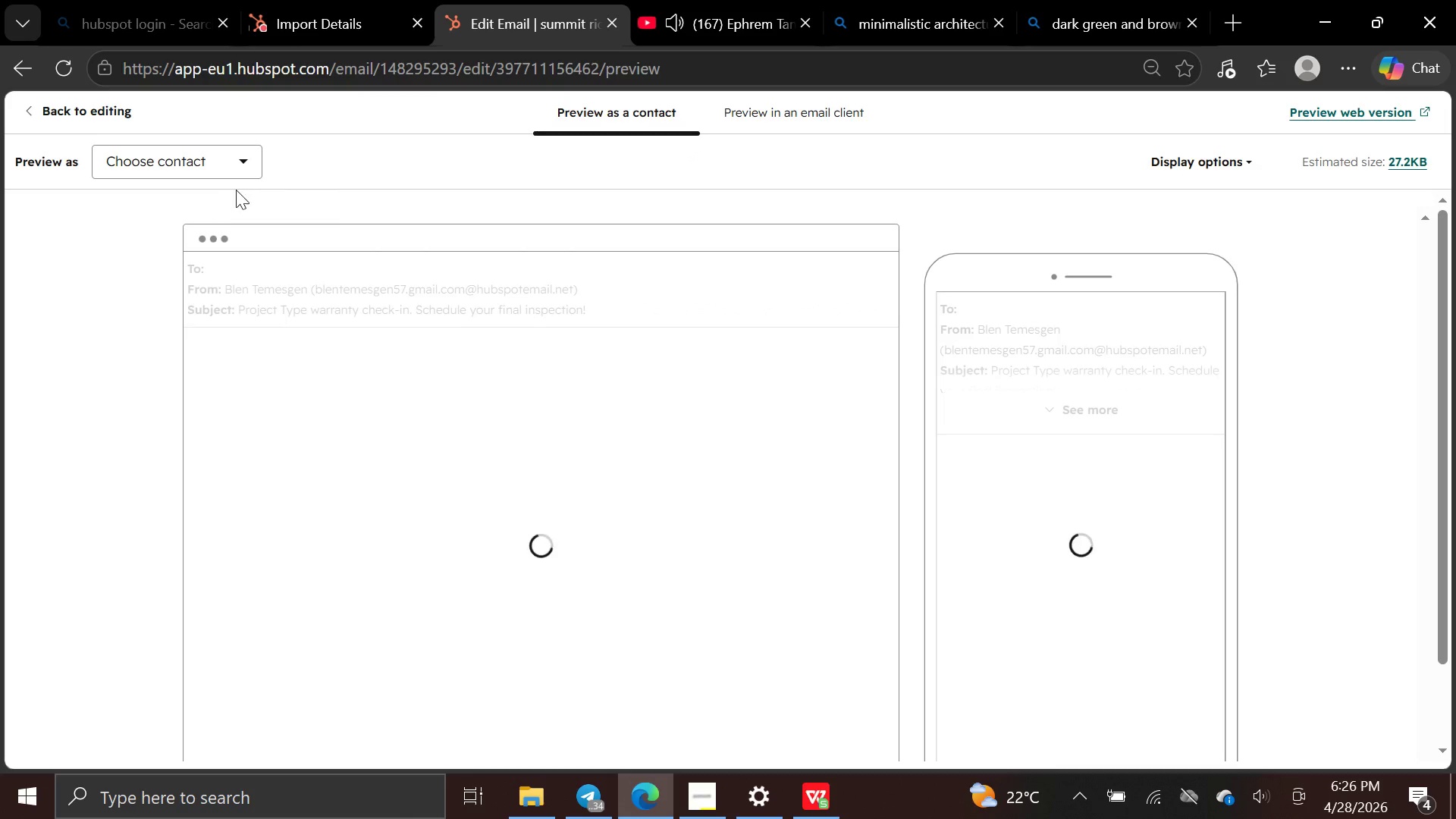 
left_click([239, 162])
 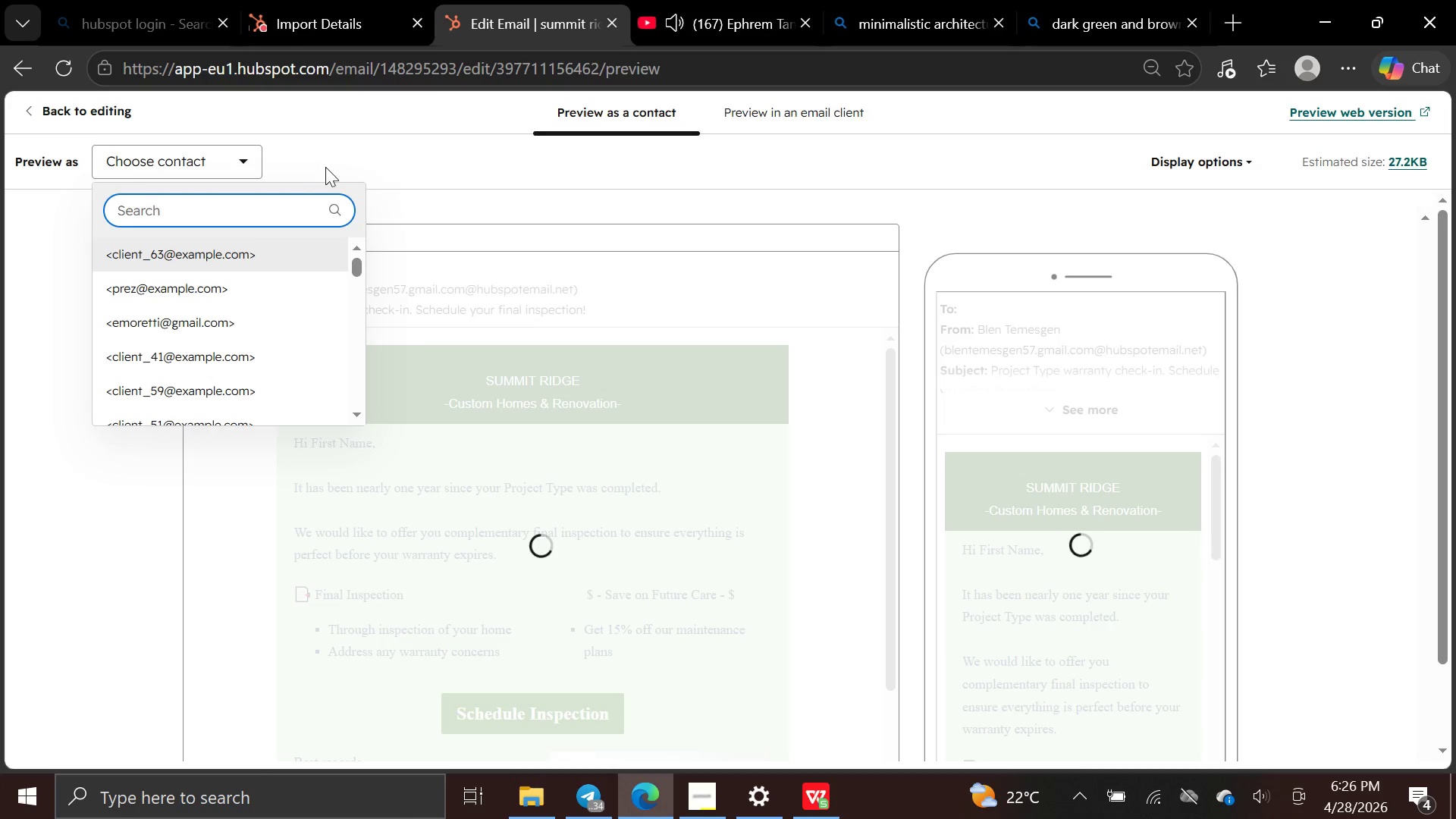 
left_click([344, 174])
 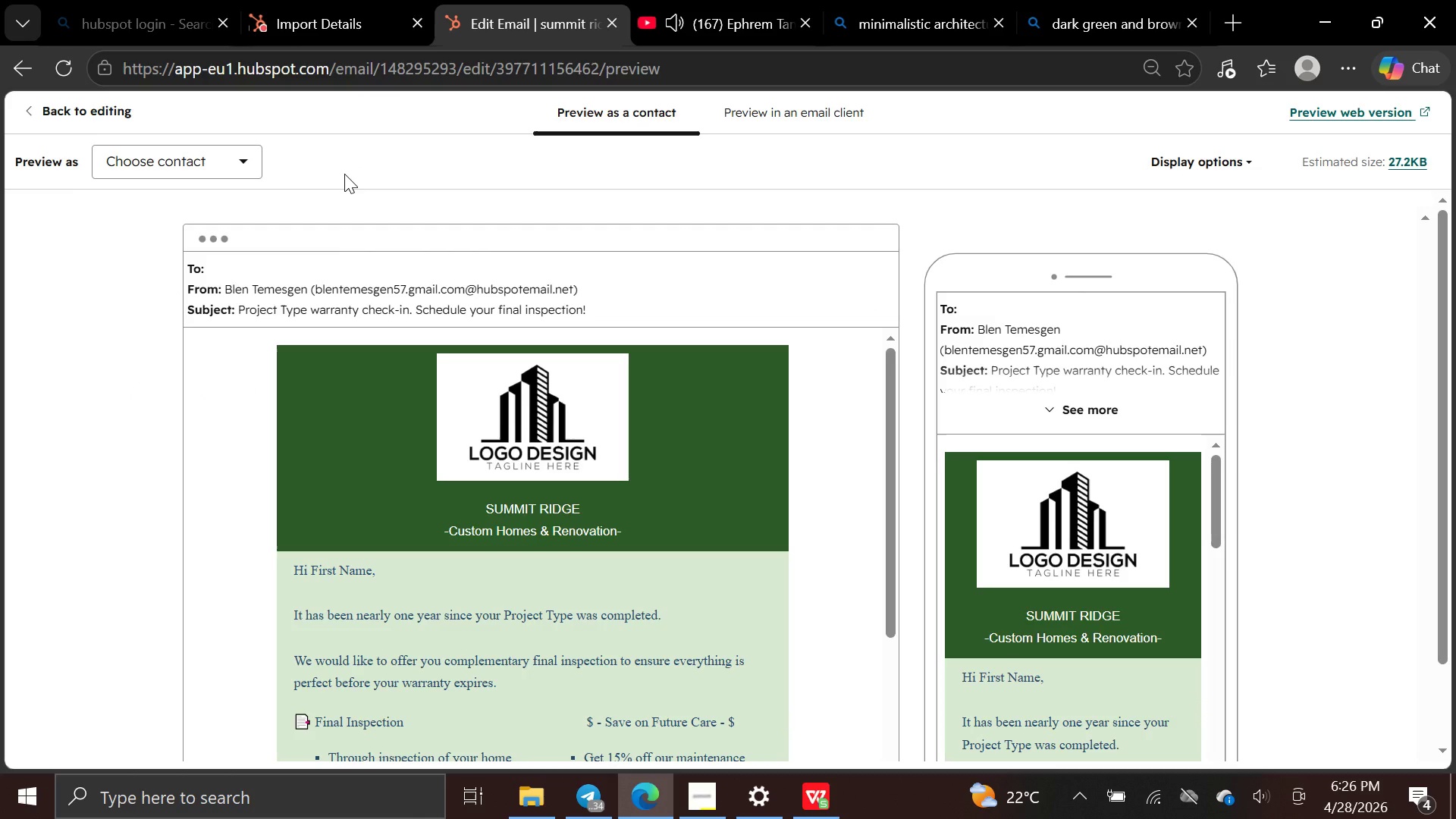 
left_click_drag(start_coordinate=[344, 174], to_coordinate=[250, 167])
 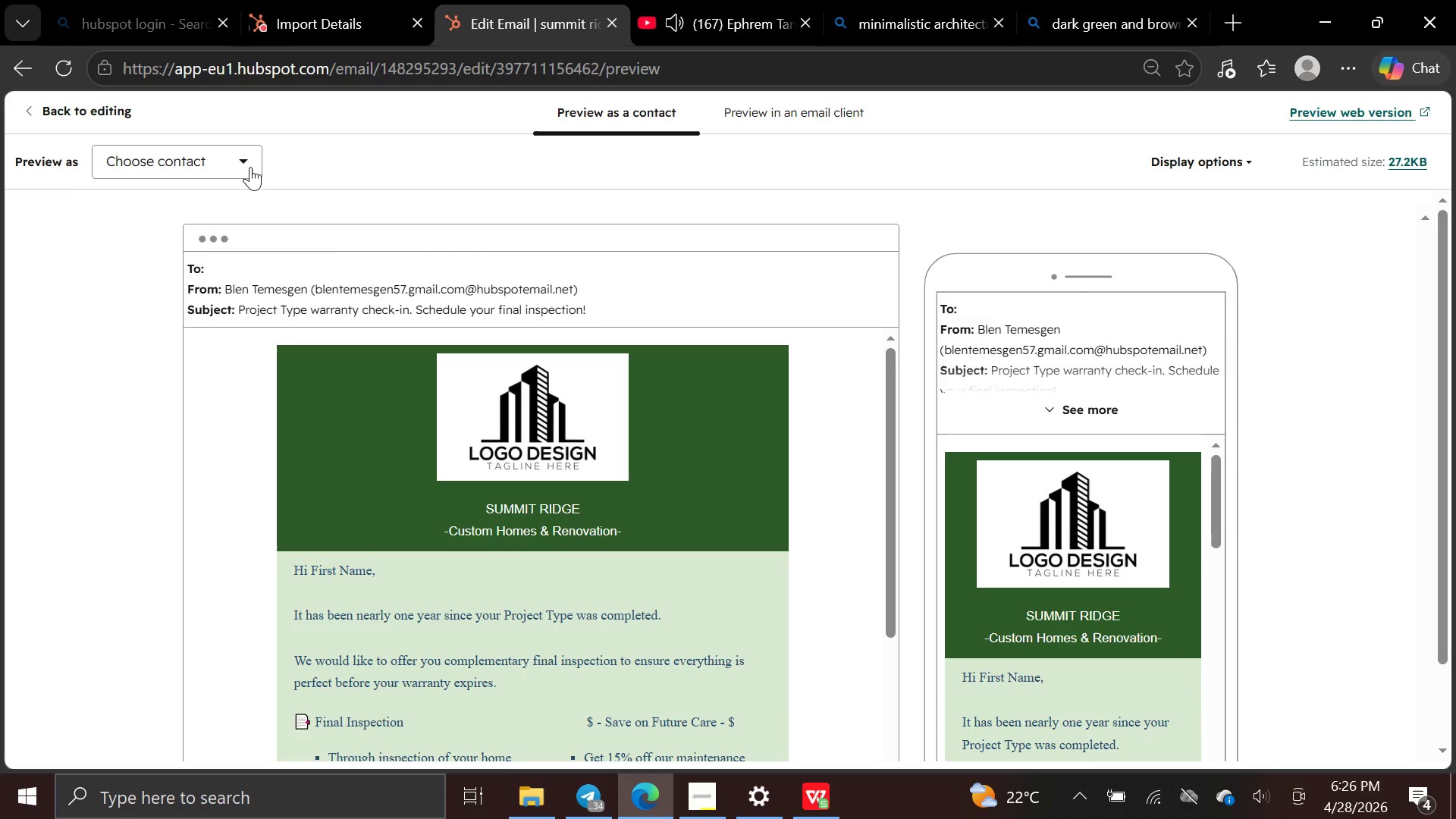 
left_click([250, 167])
 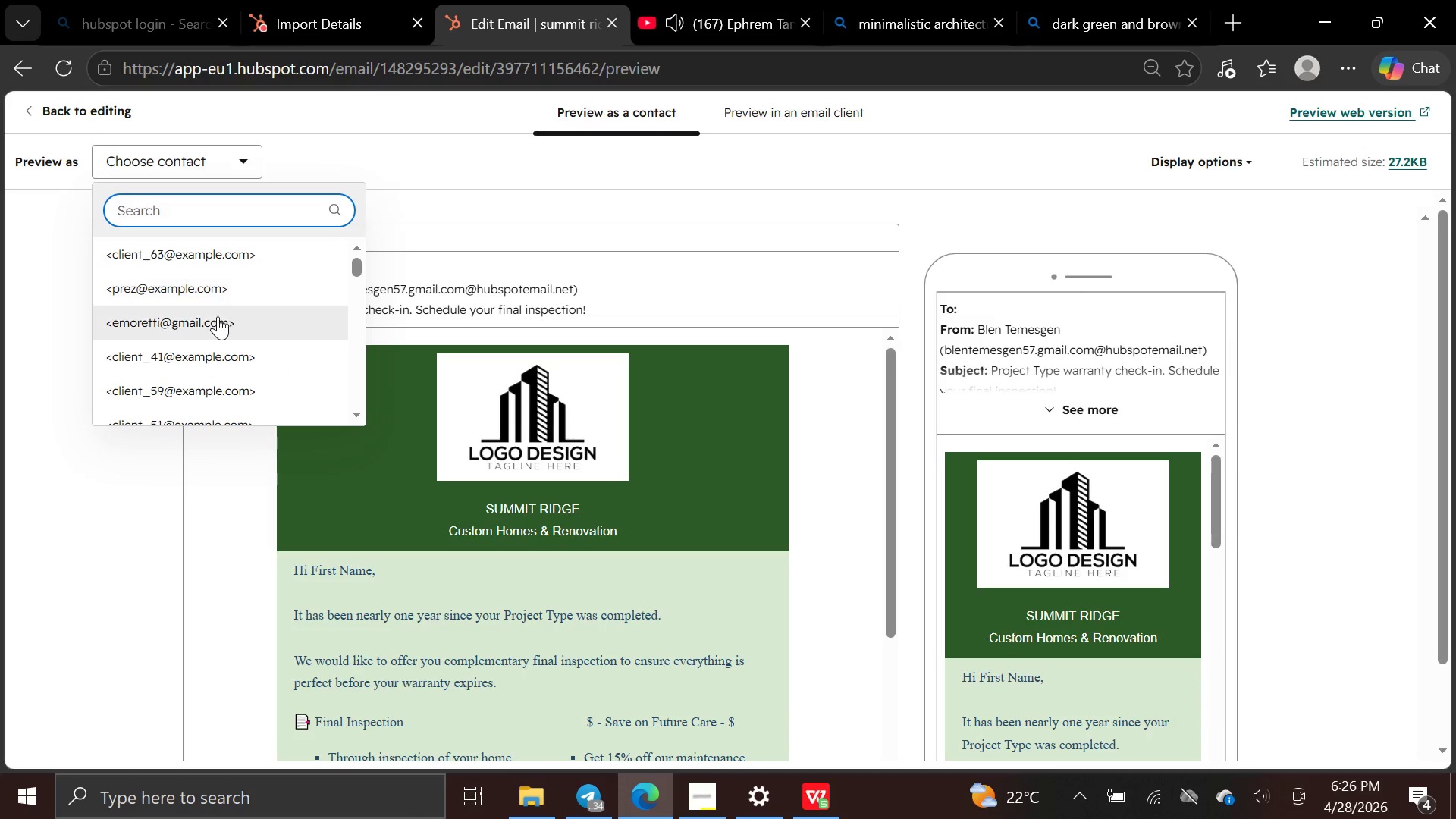 
left_click([218, 317])
 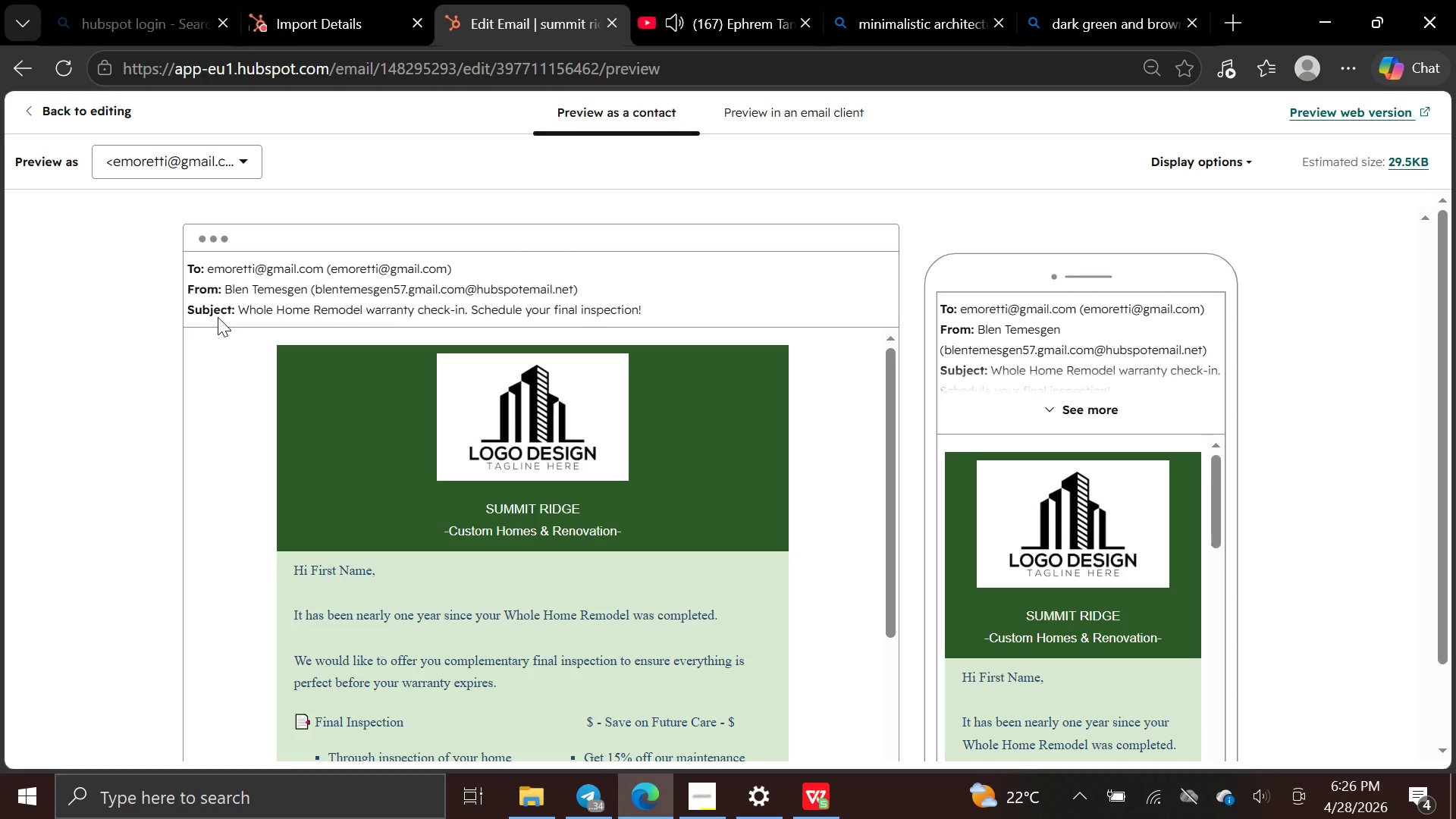 
wait(12.96)
 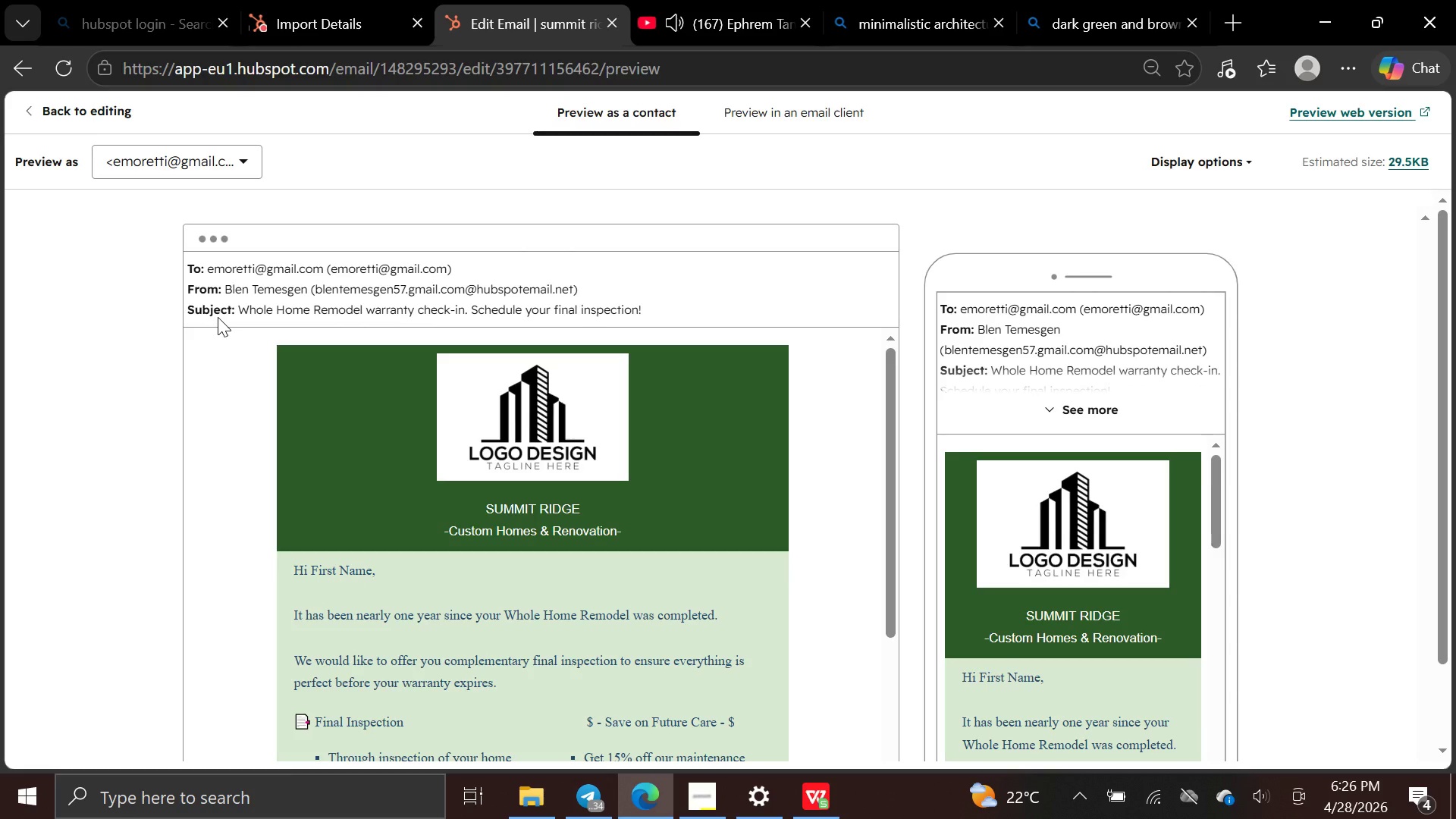 
mouse_move([1125, 385])
 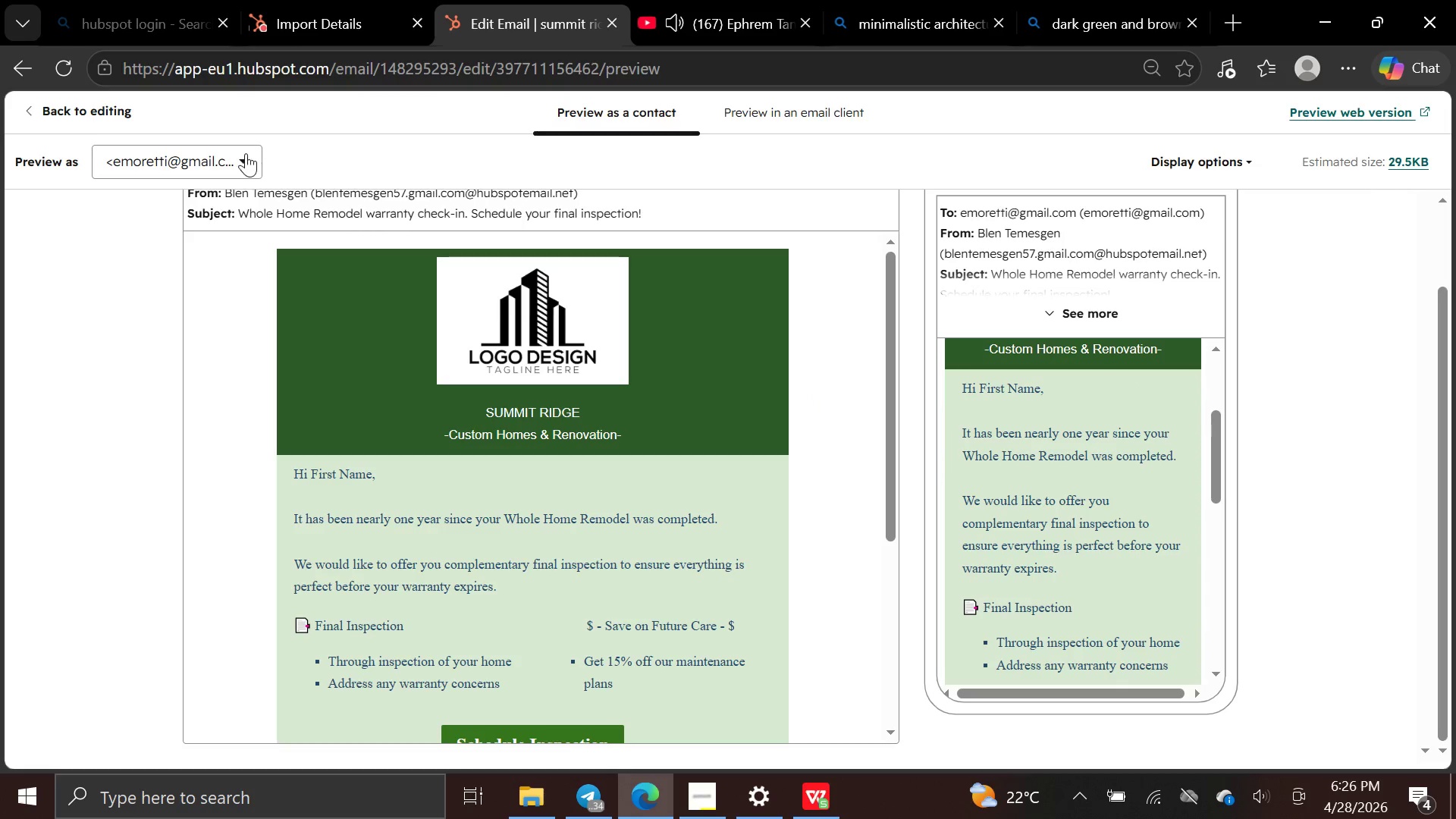 
left_click([246, 152])
 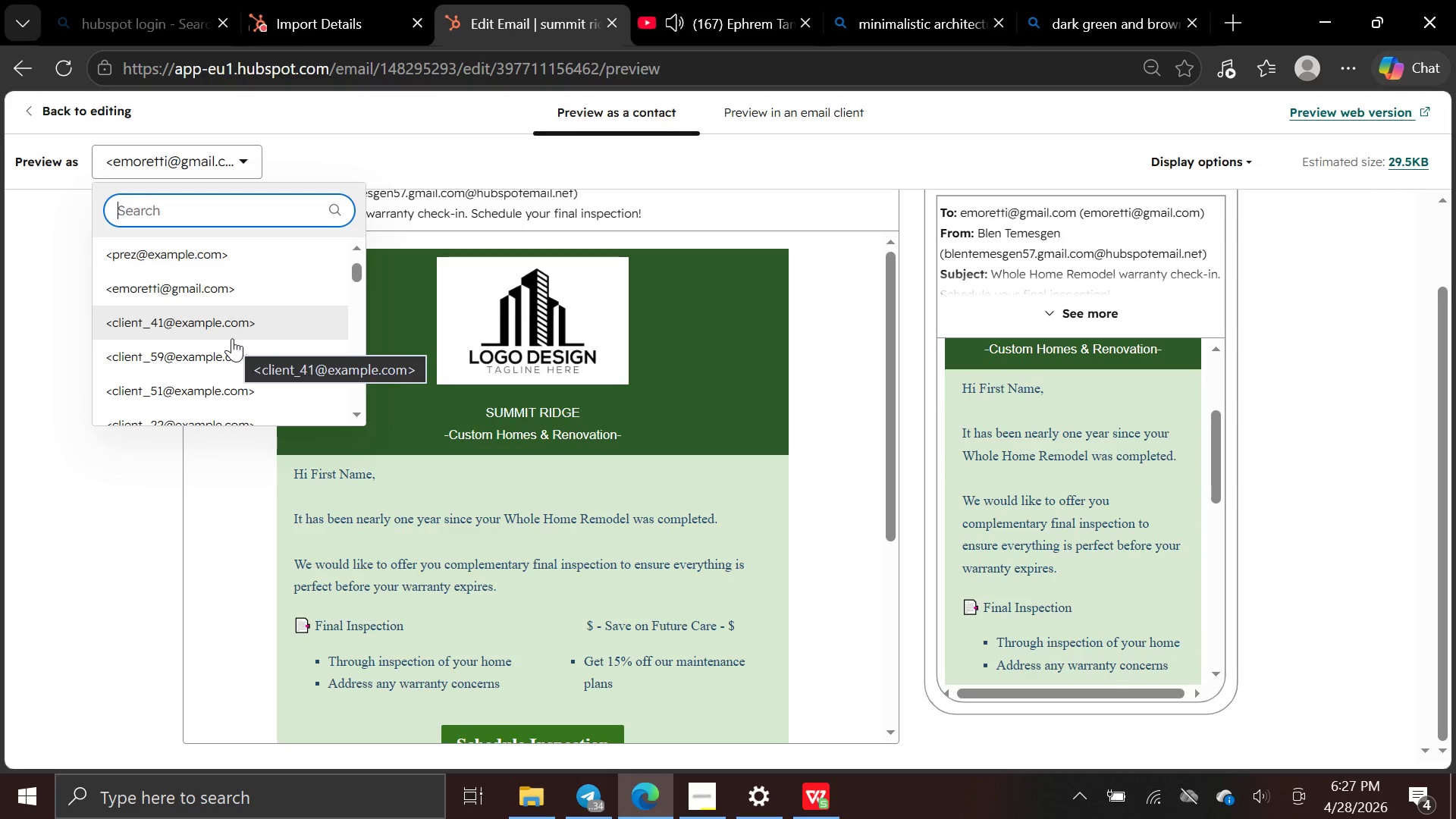 
left_click([232, 338])
 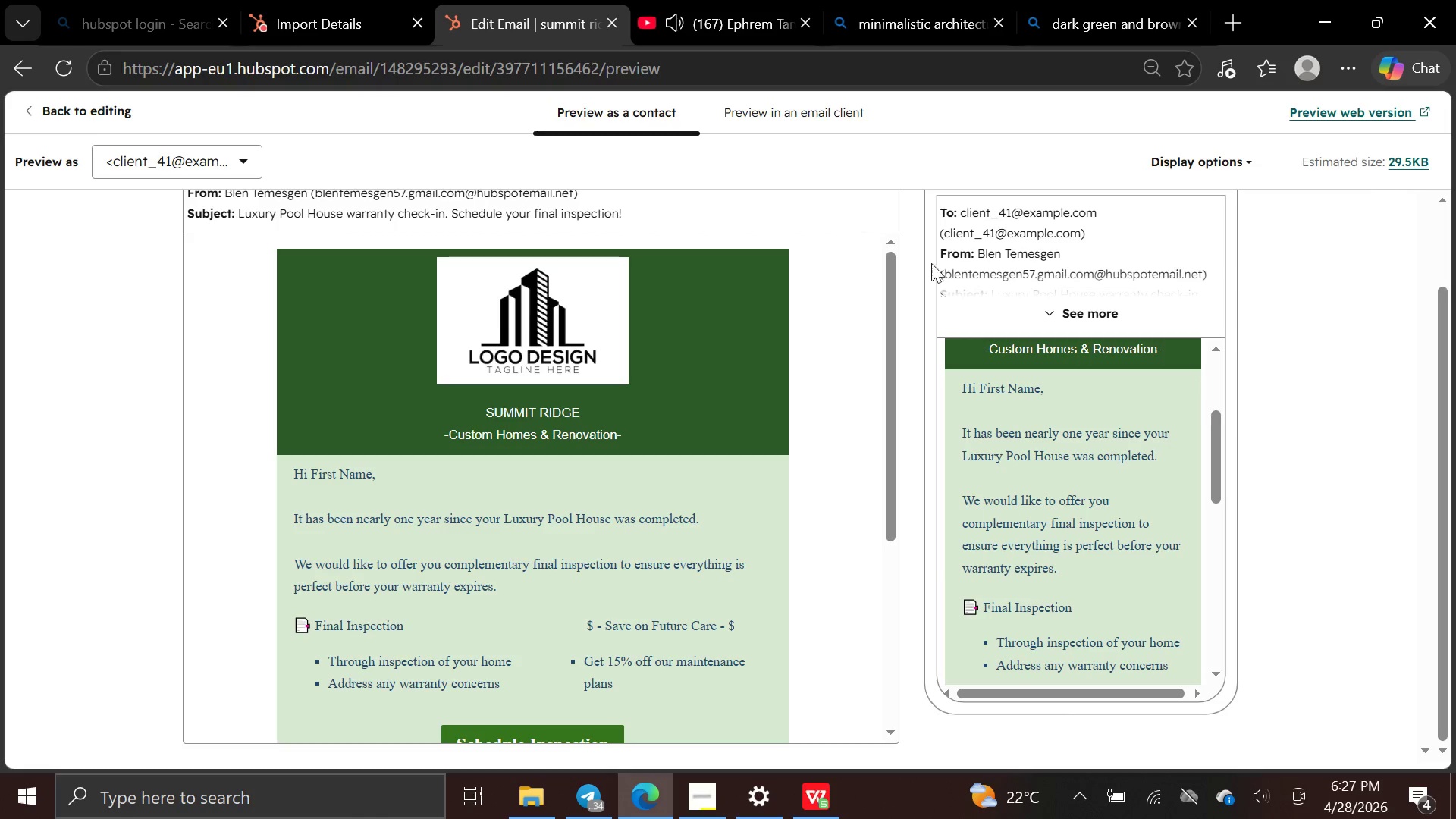 
wait(6.33)
 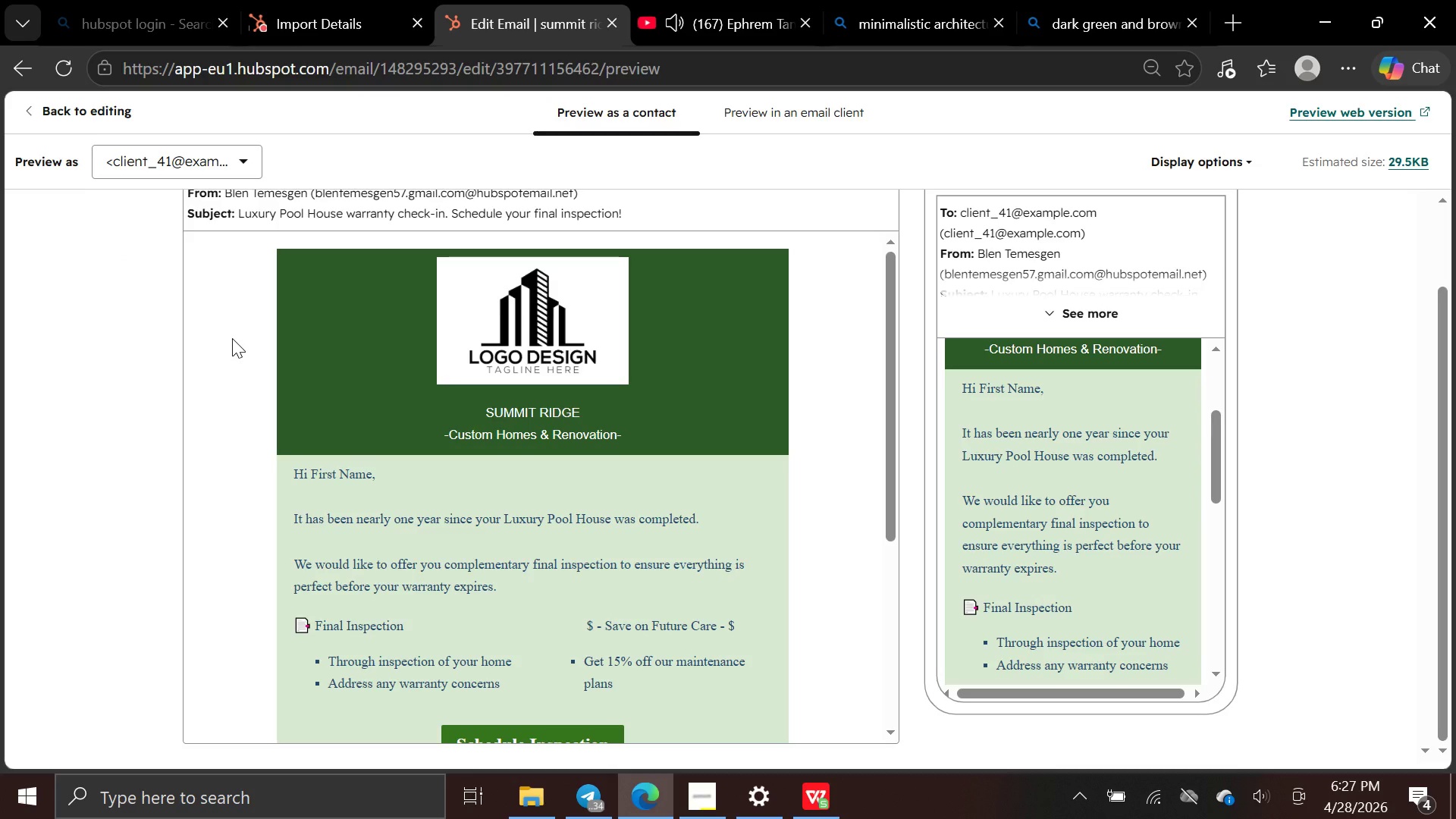 
left_click([114, 118])
 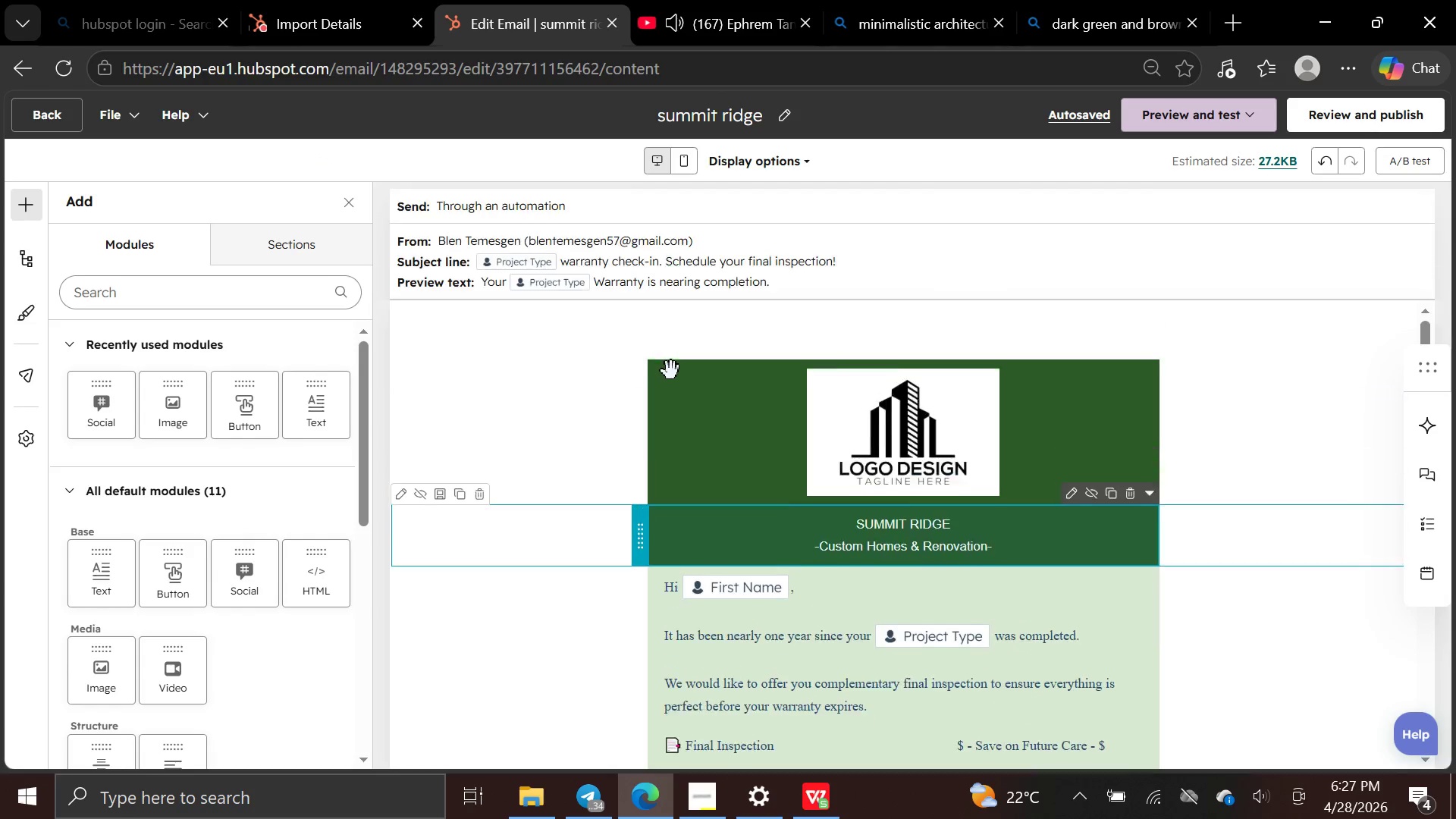 
wait(8.88)
 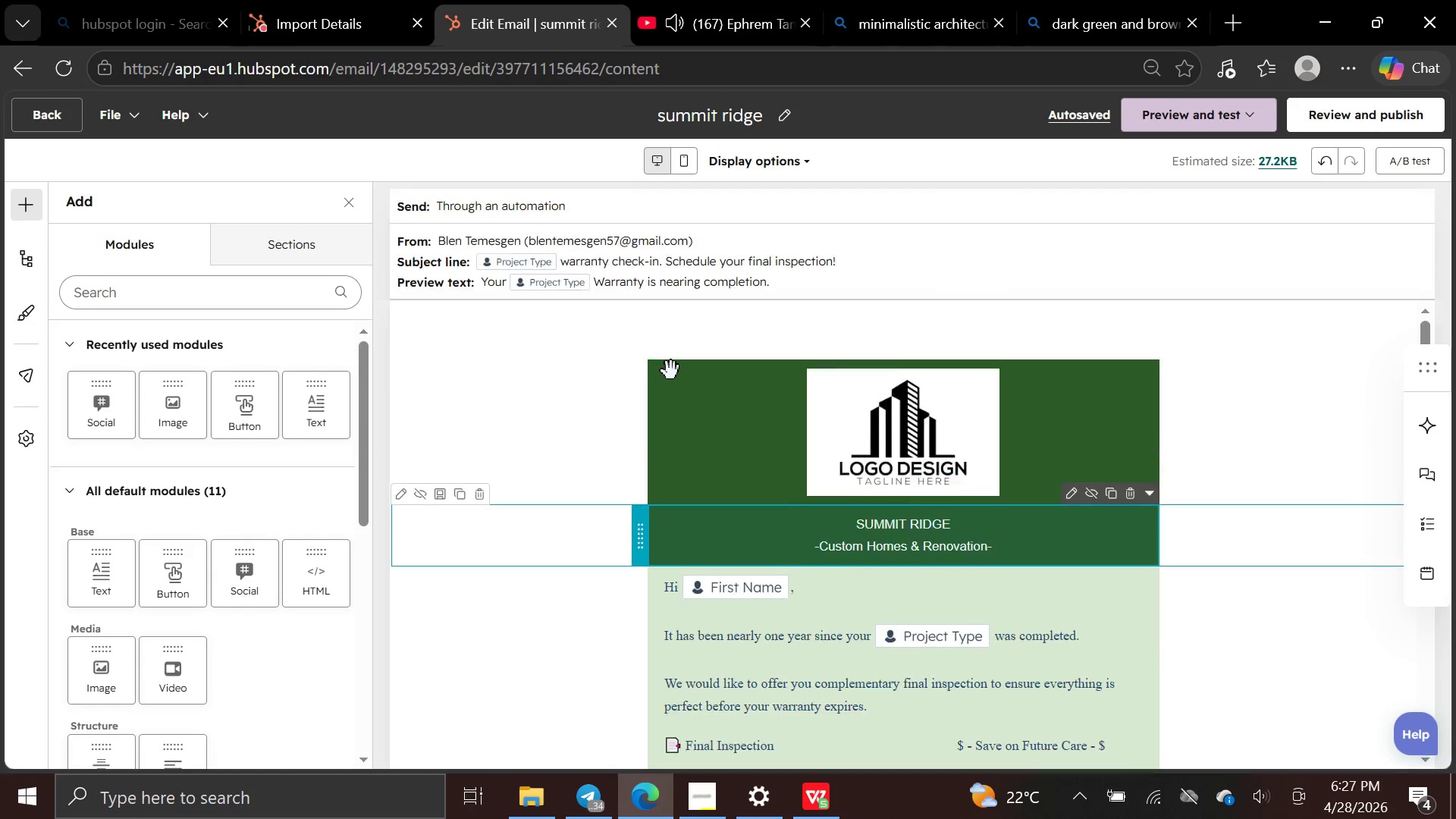 
left_click([763, 385])
 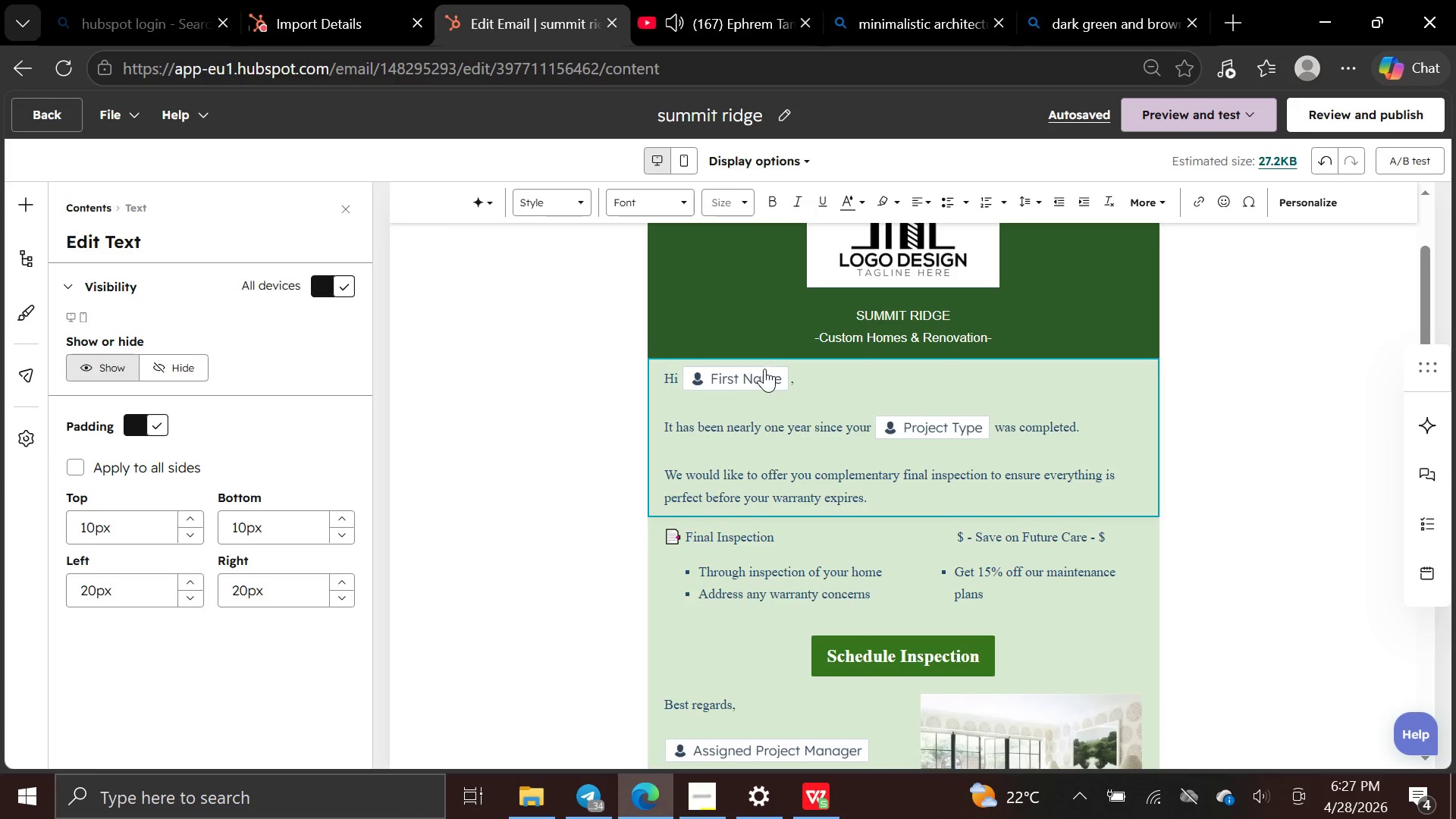 
left_click([764, 368])
 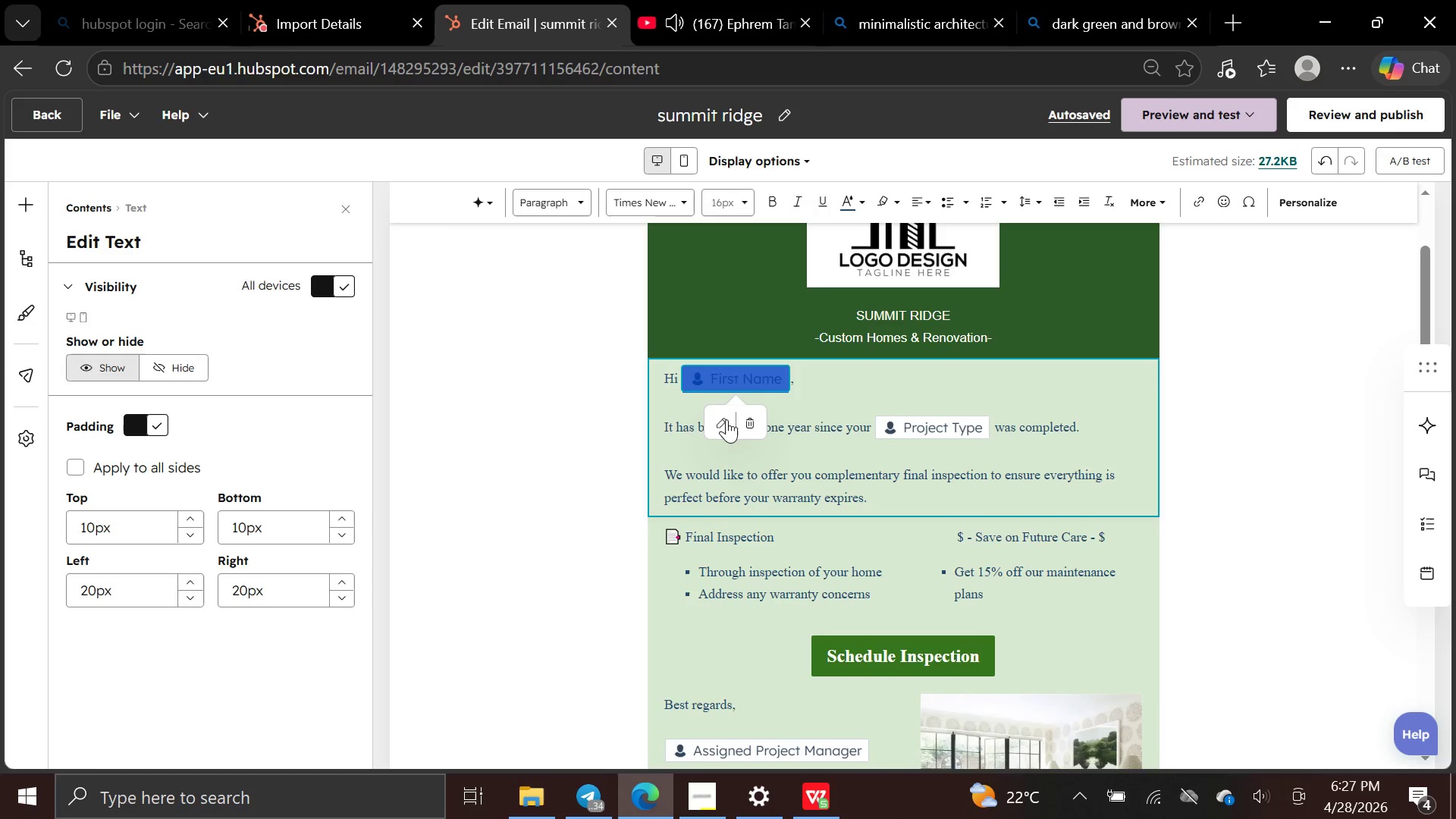 
left_click([723, 422])
 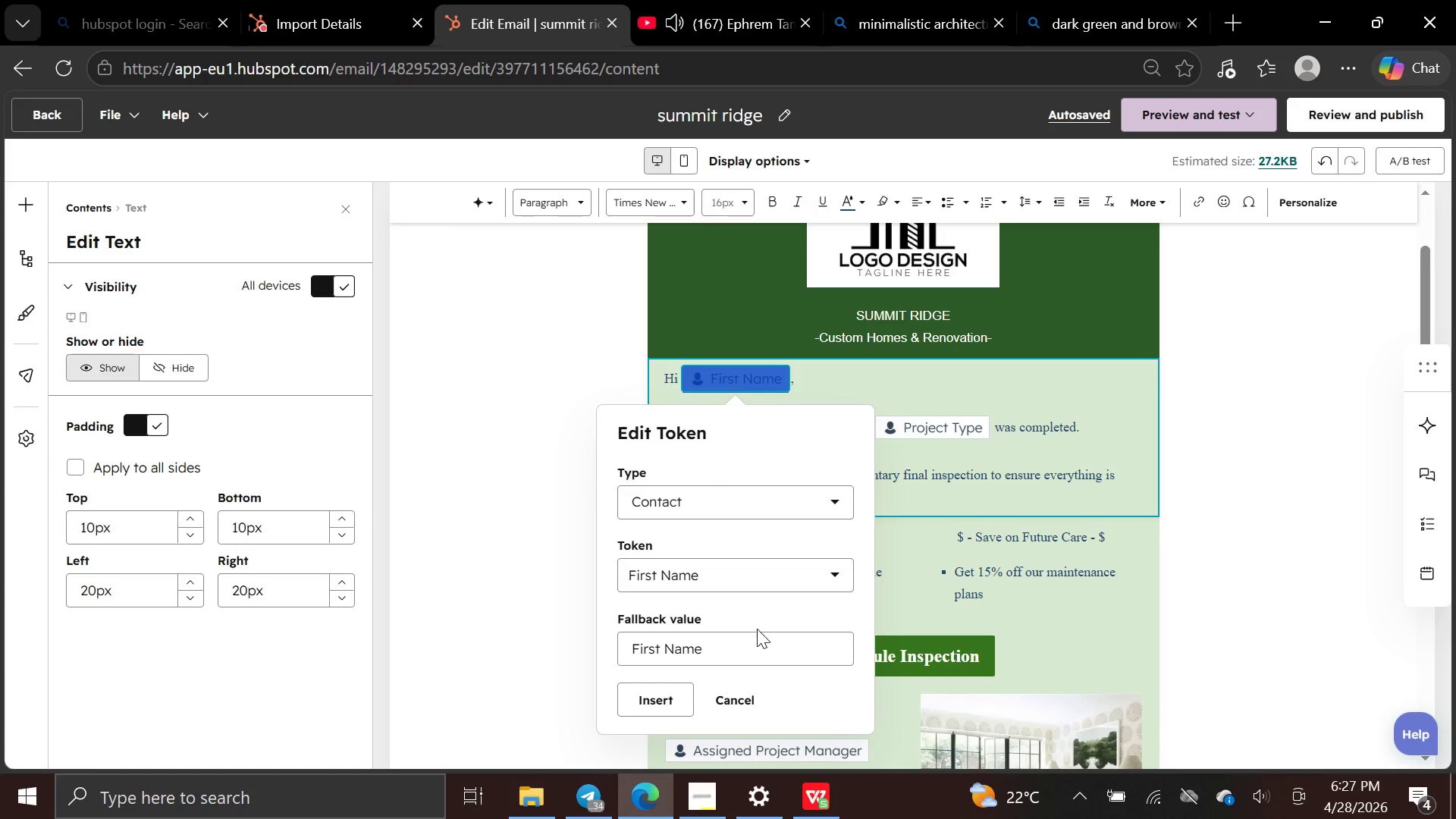 
left_click([759, 651])
 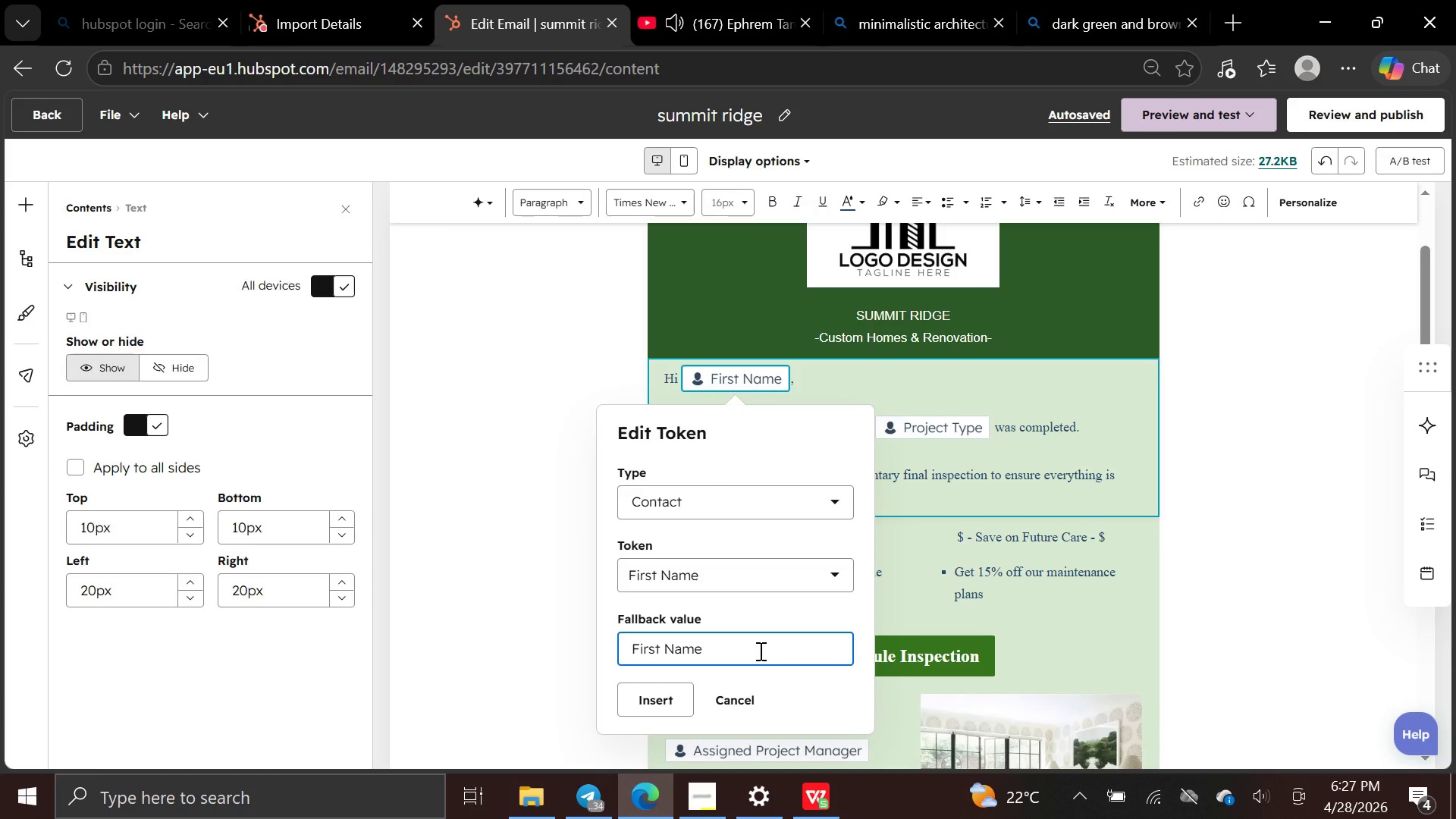 
hold_key(key=Backspace, duration=0.84)
 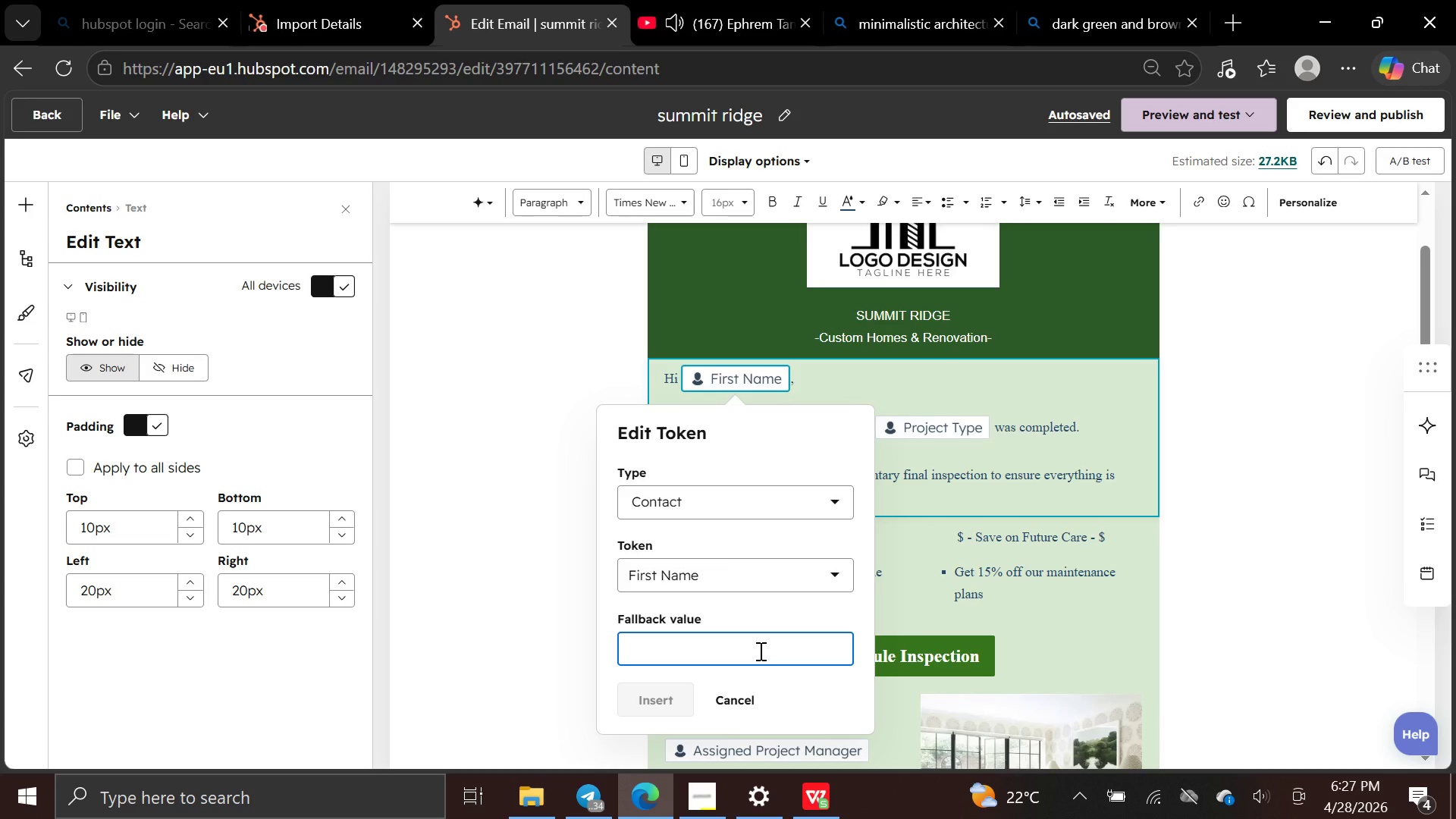 
type(Contact Name)
 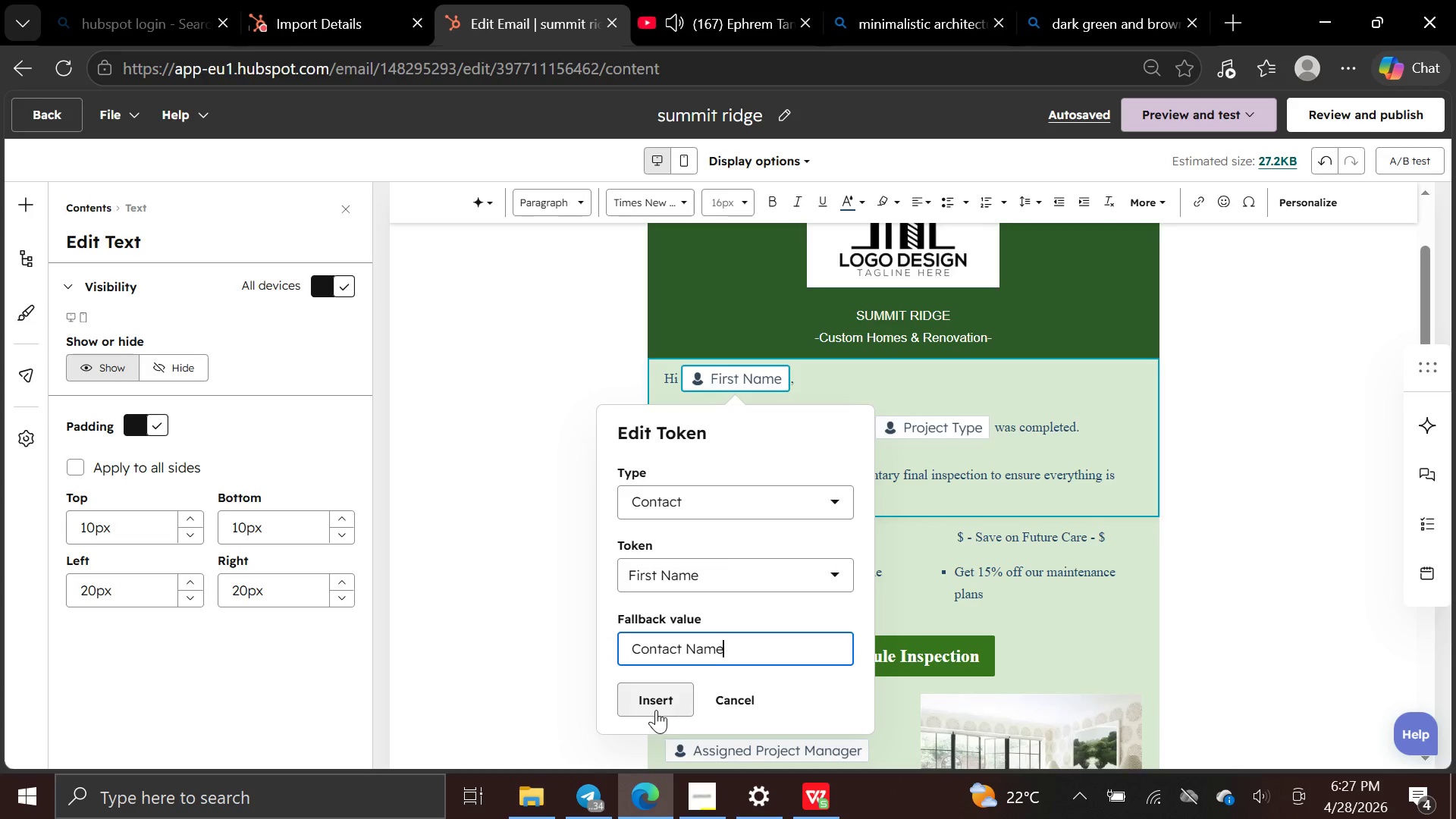 
left_click([657, 706])
 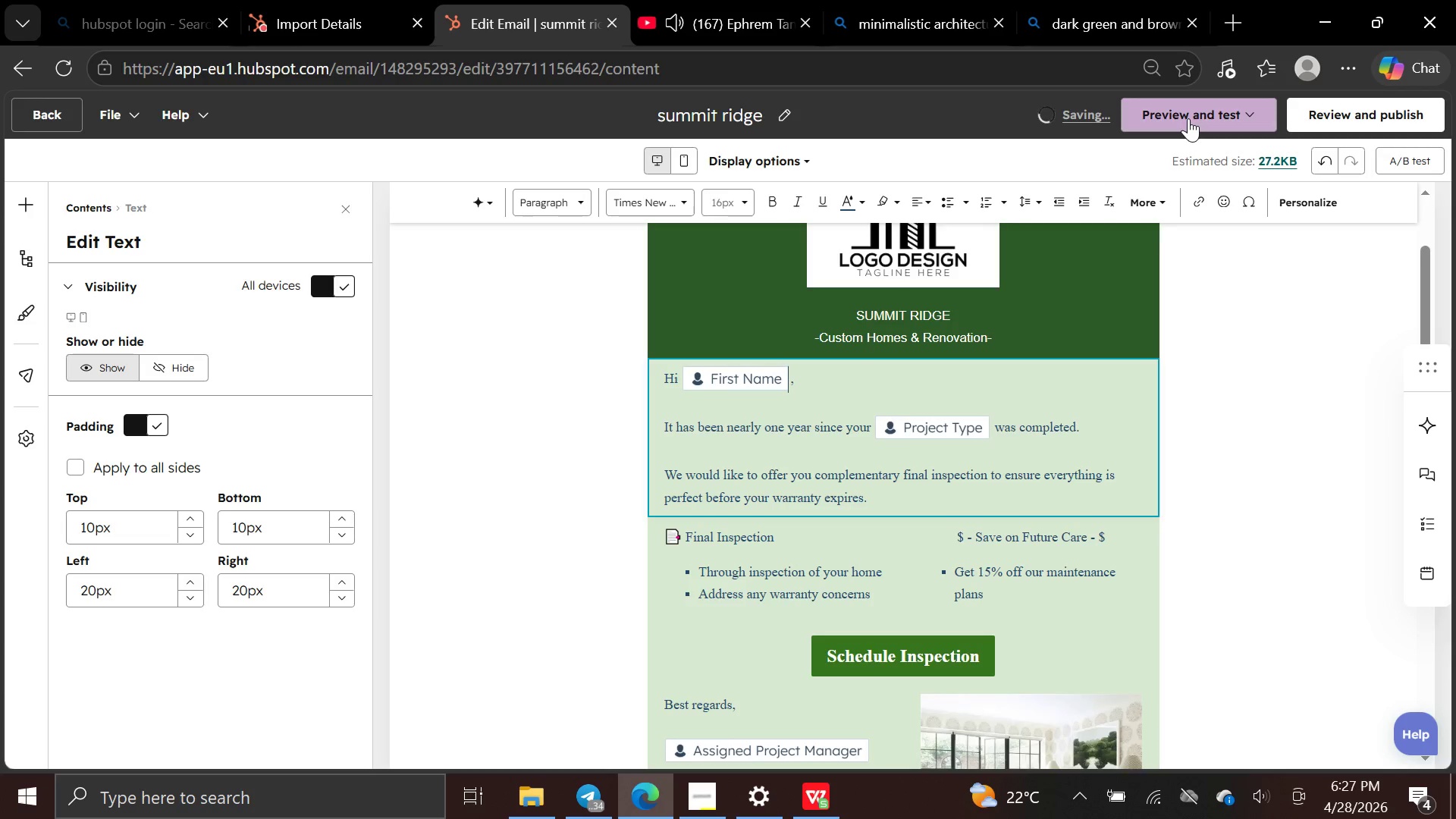 
left_click([1188, 118])
 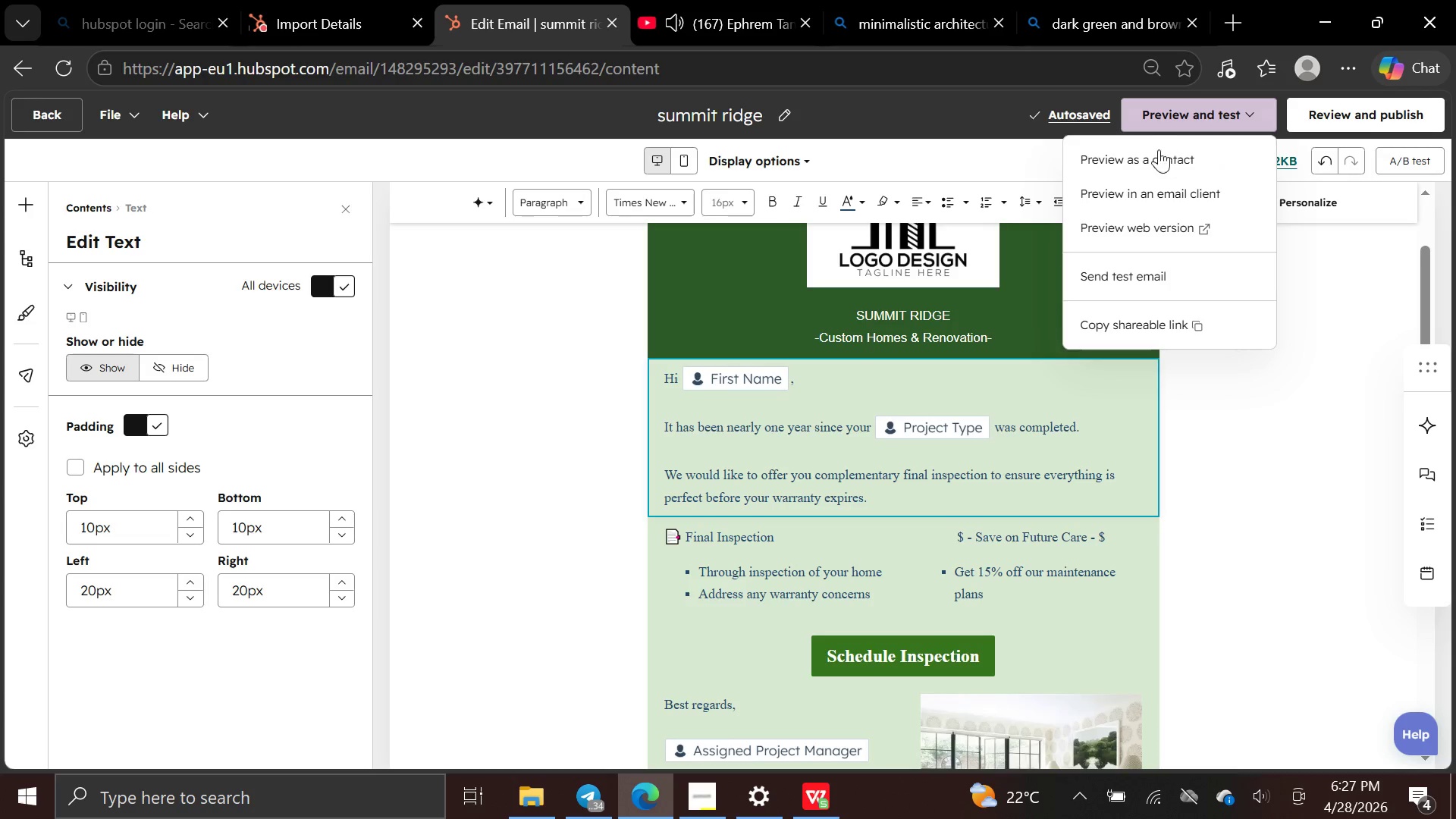 
left_click([1155, 158])
 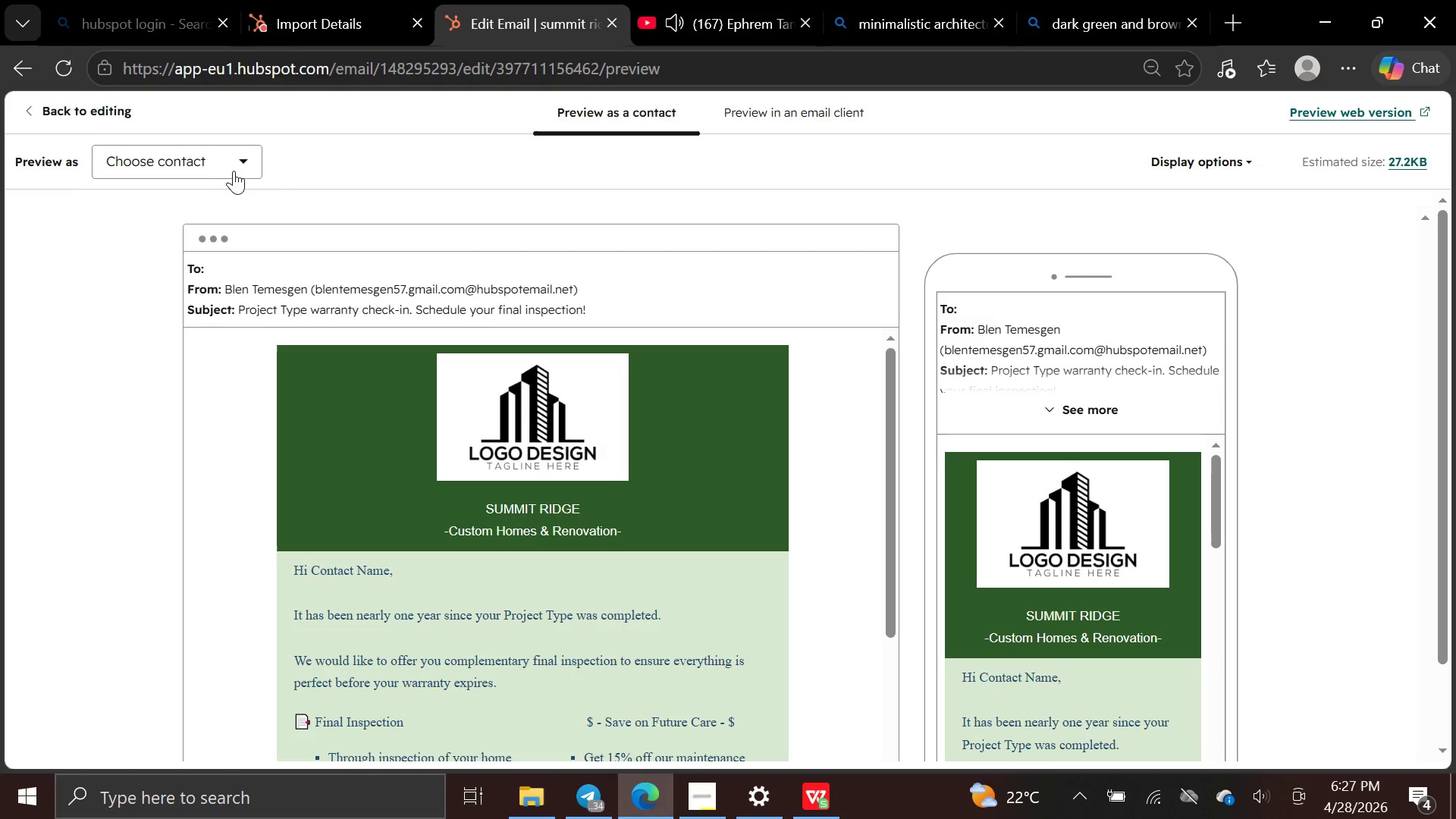 
left_click([241, 166])
 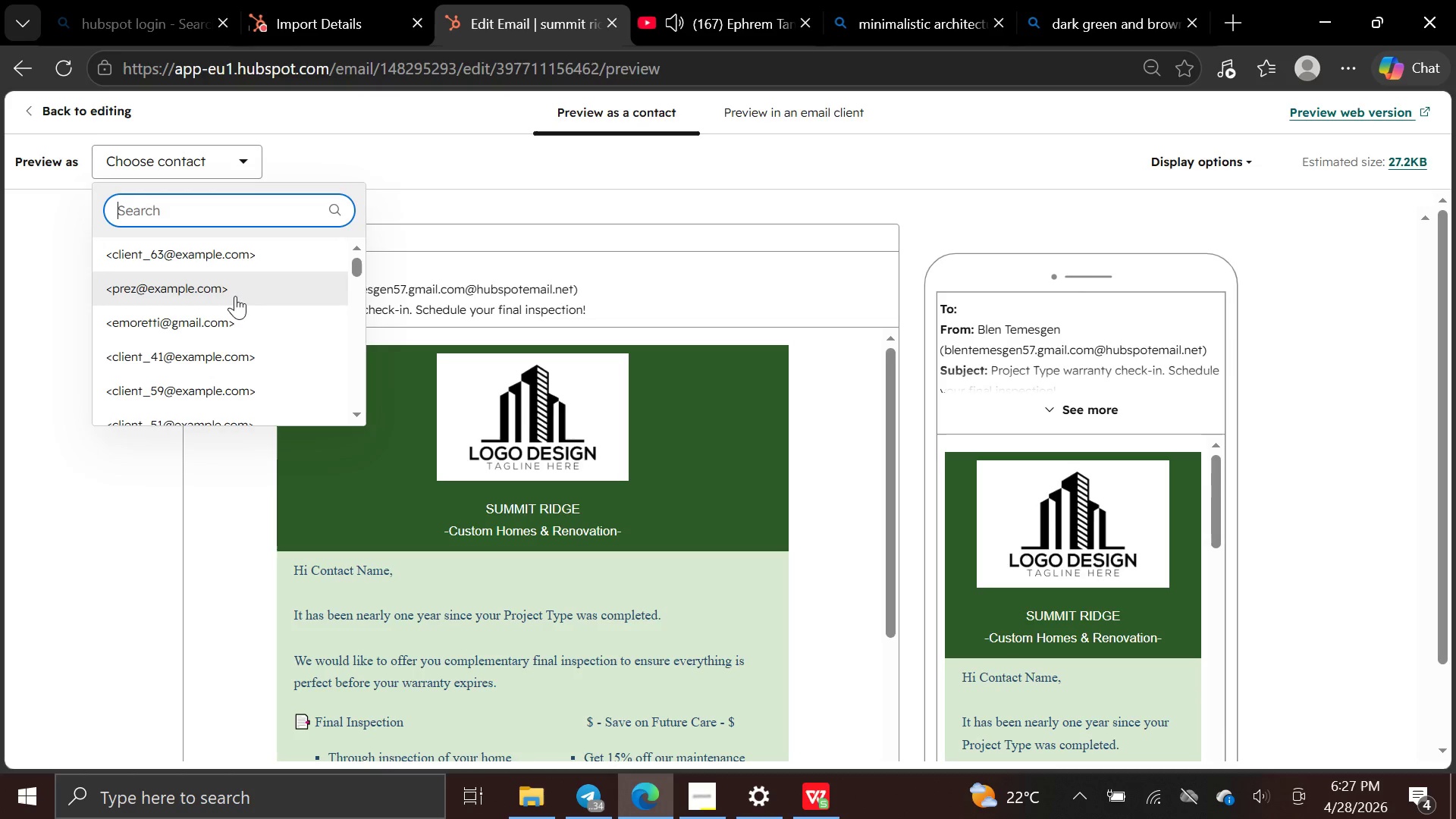 
left_click([235, 296])
 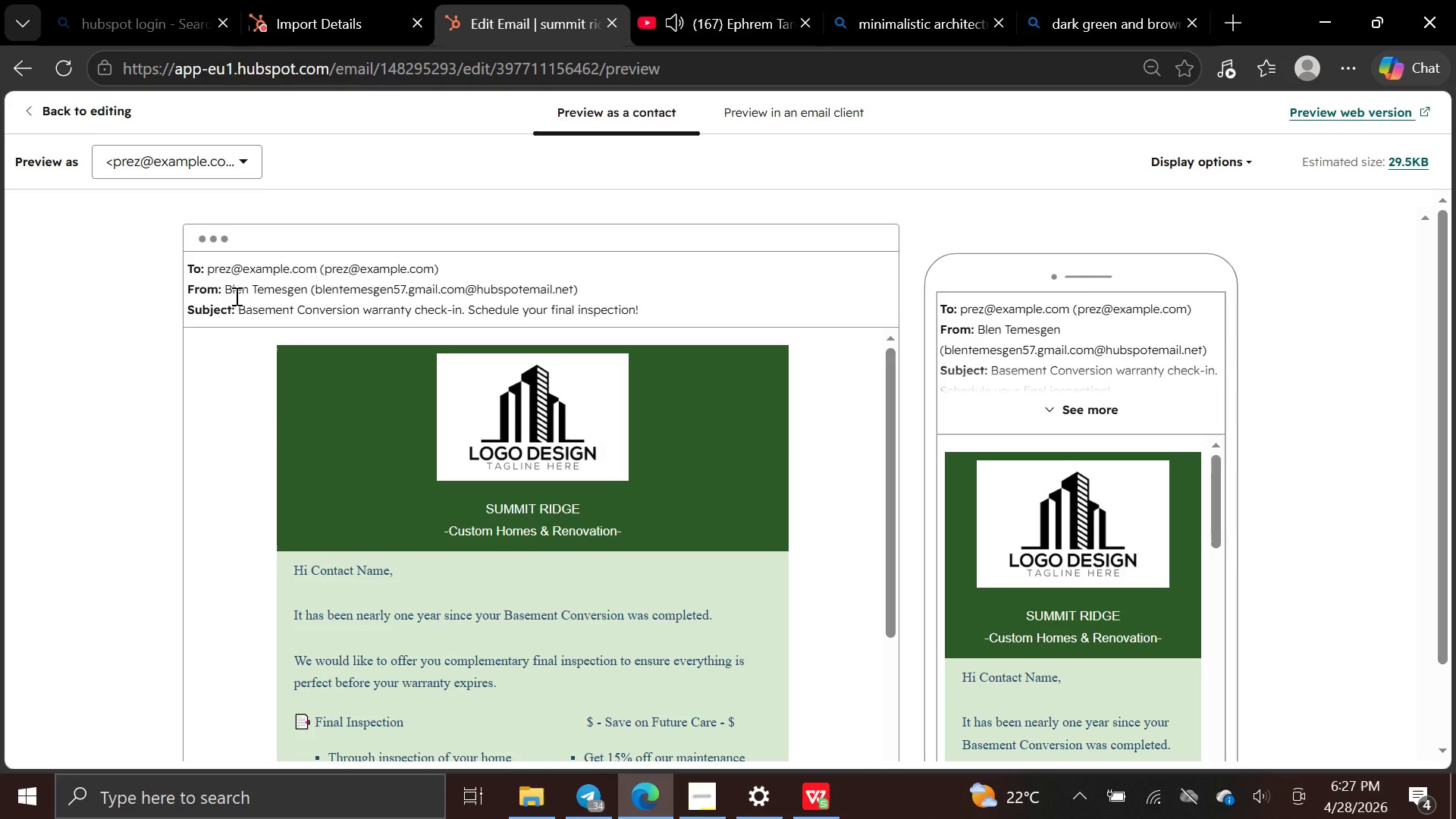 
wait(9.66)
 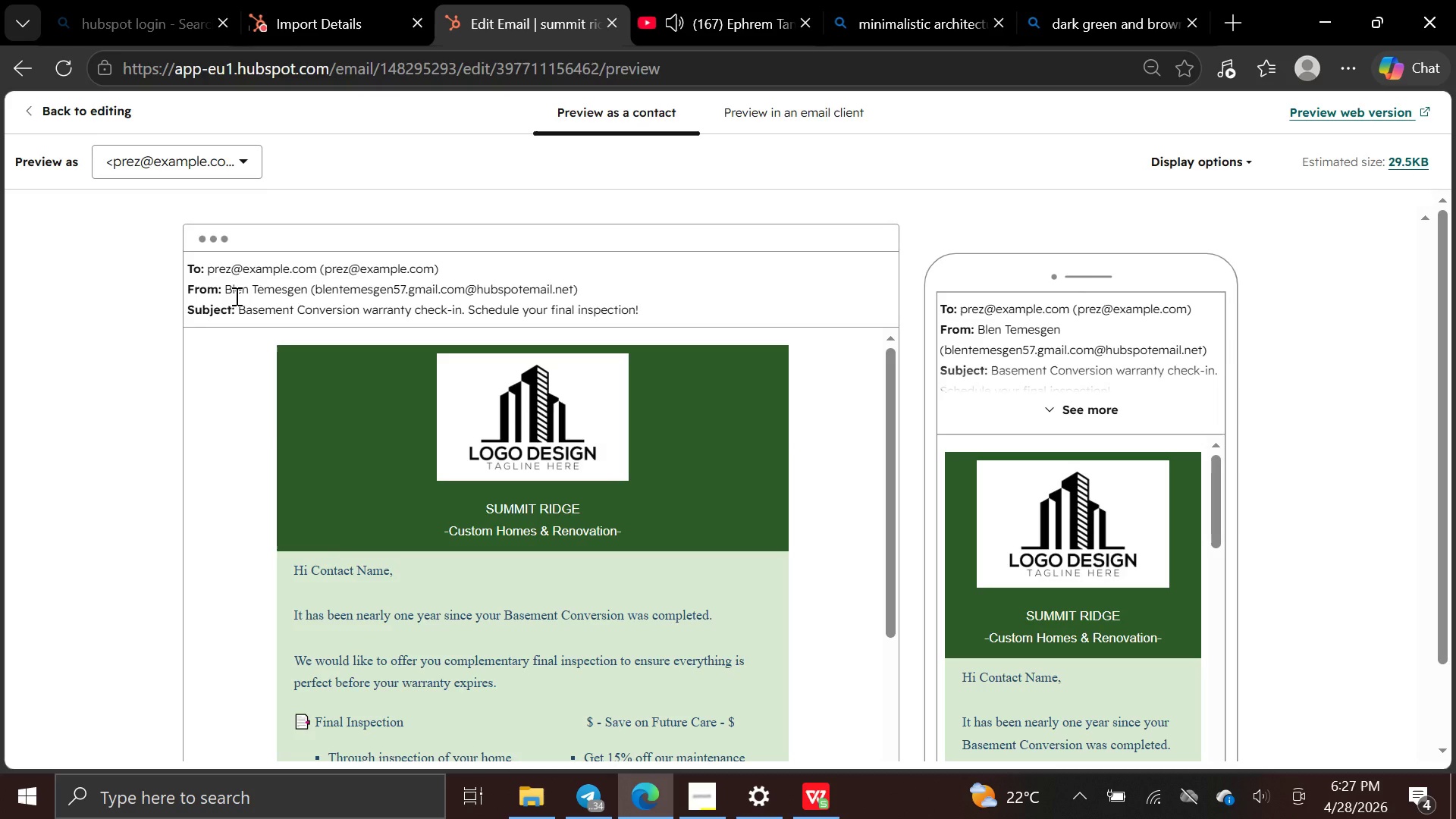 
left_click([31, 114])
 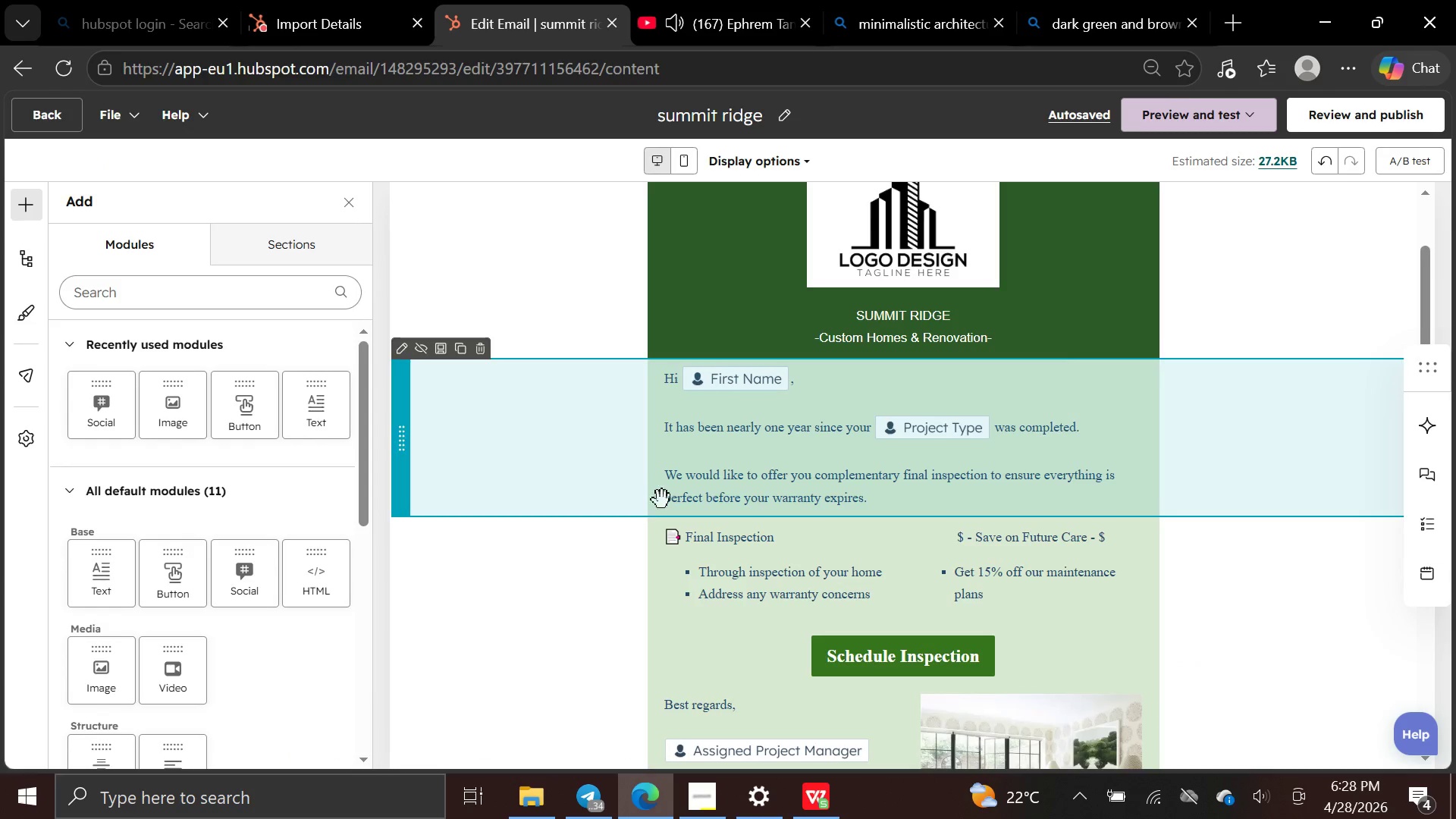 
left_click([763, 382])
 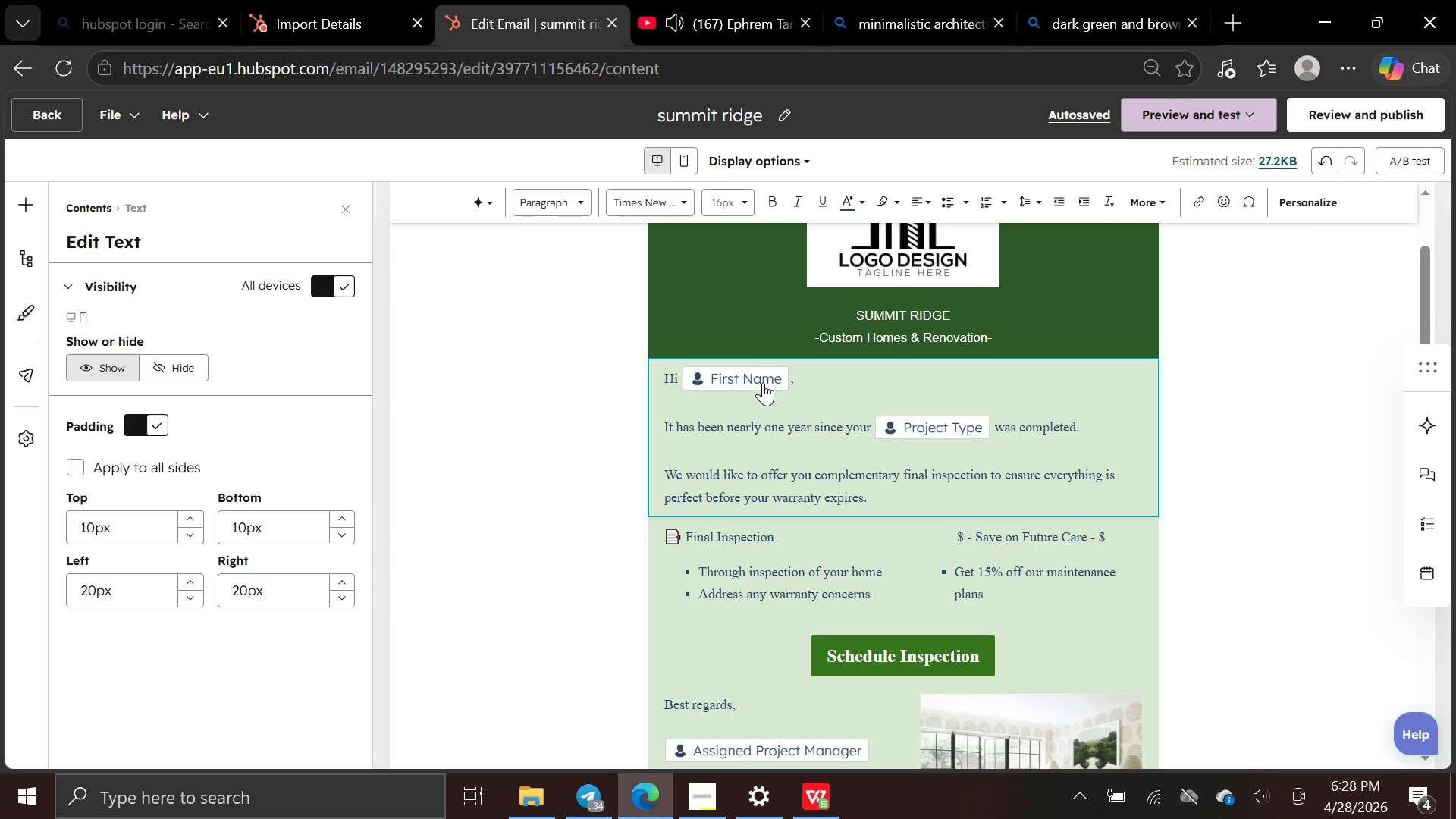 
left_click([763, 382])
 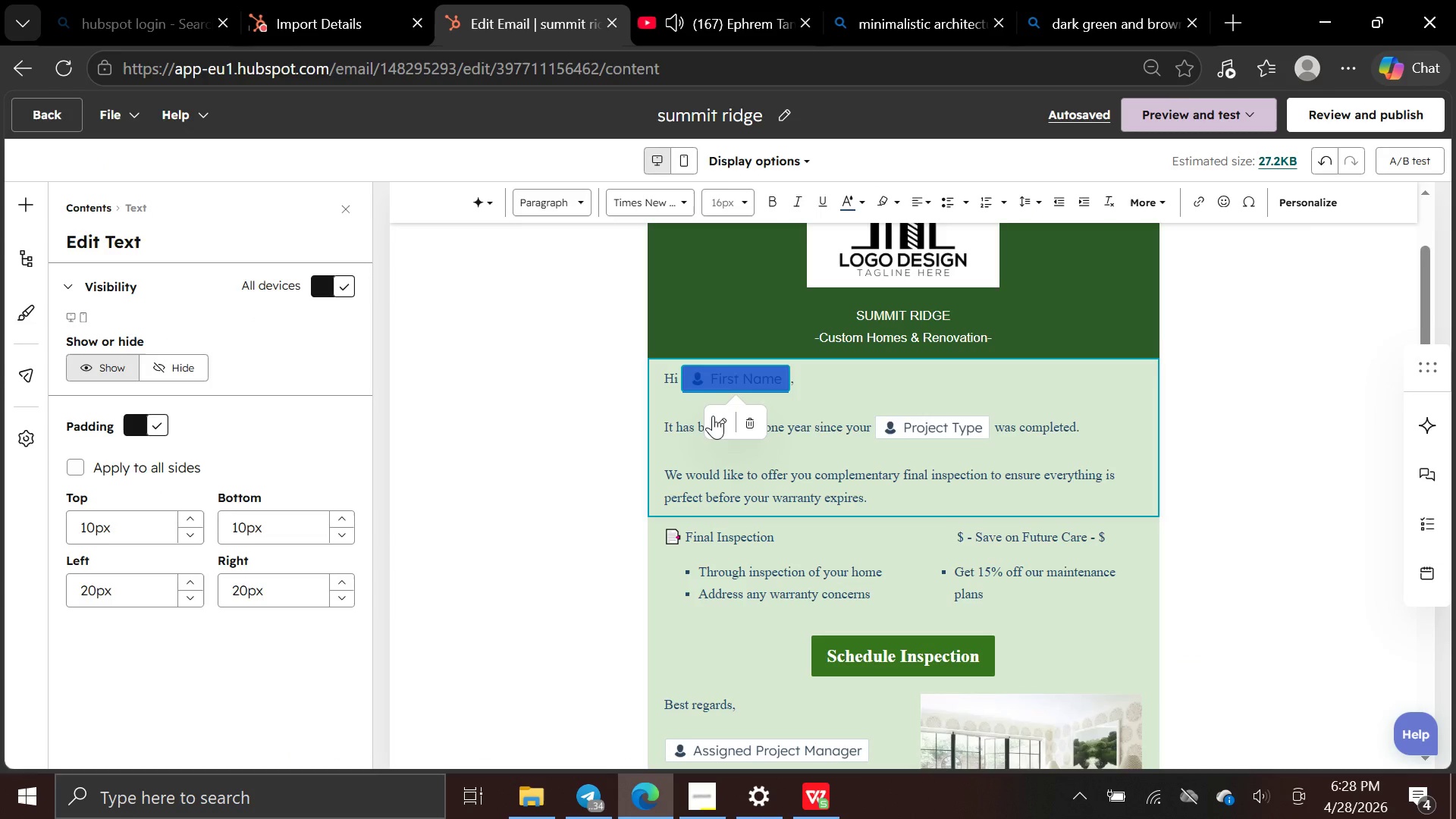 
left_click([717, 417])
 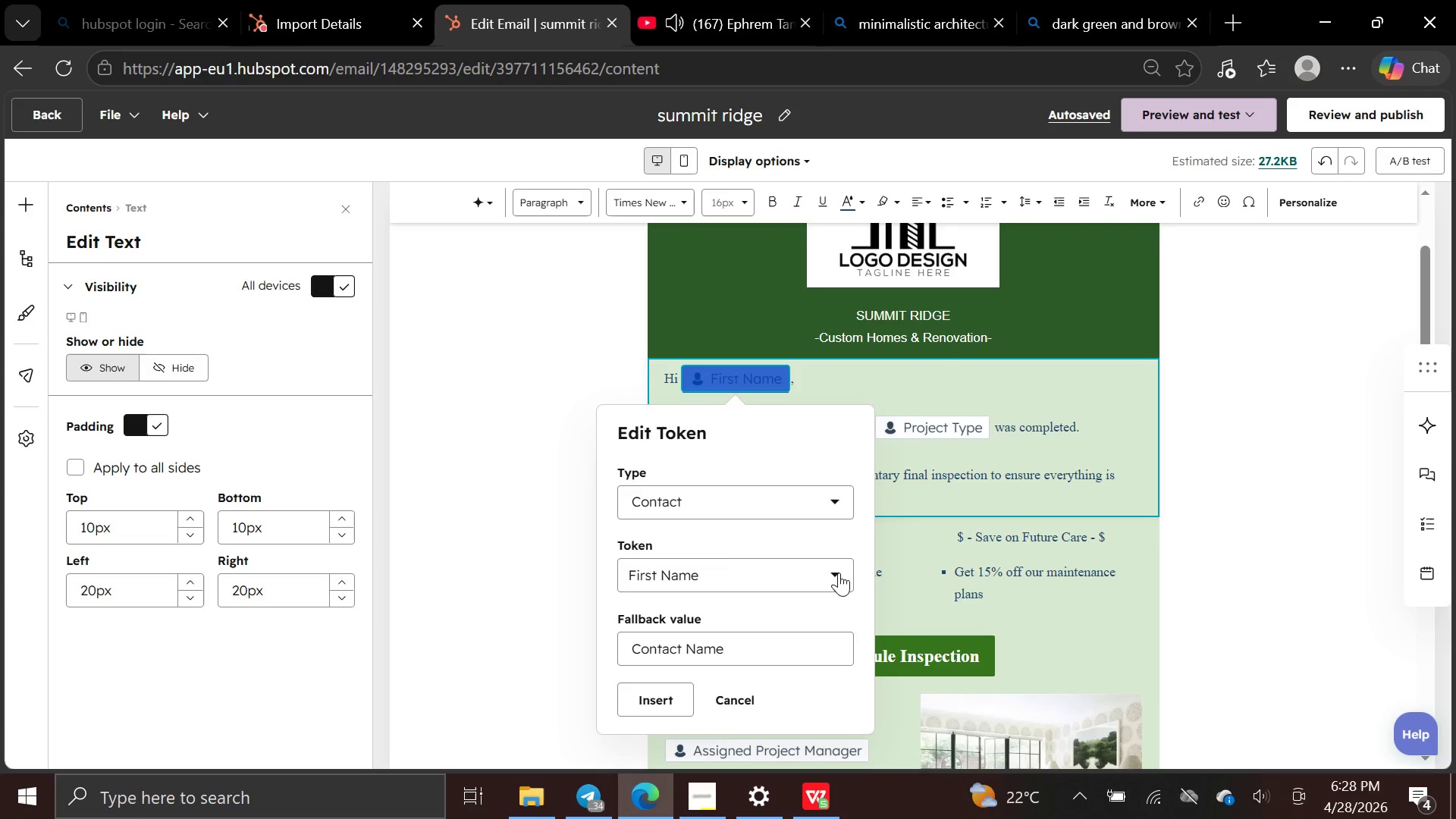 
left_click([839, 573])
 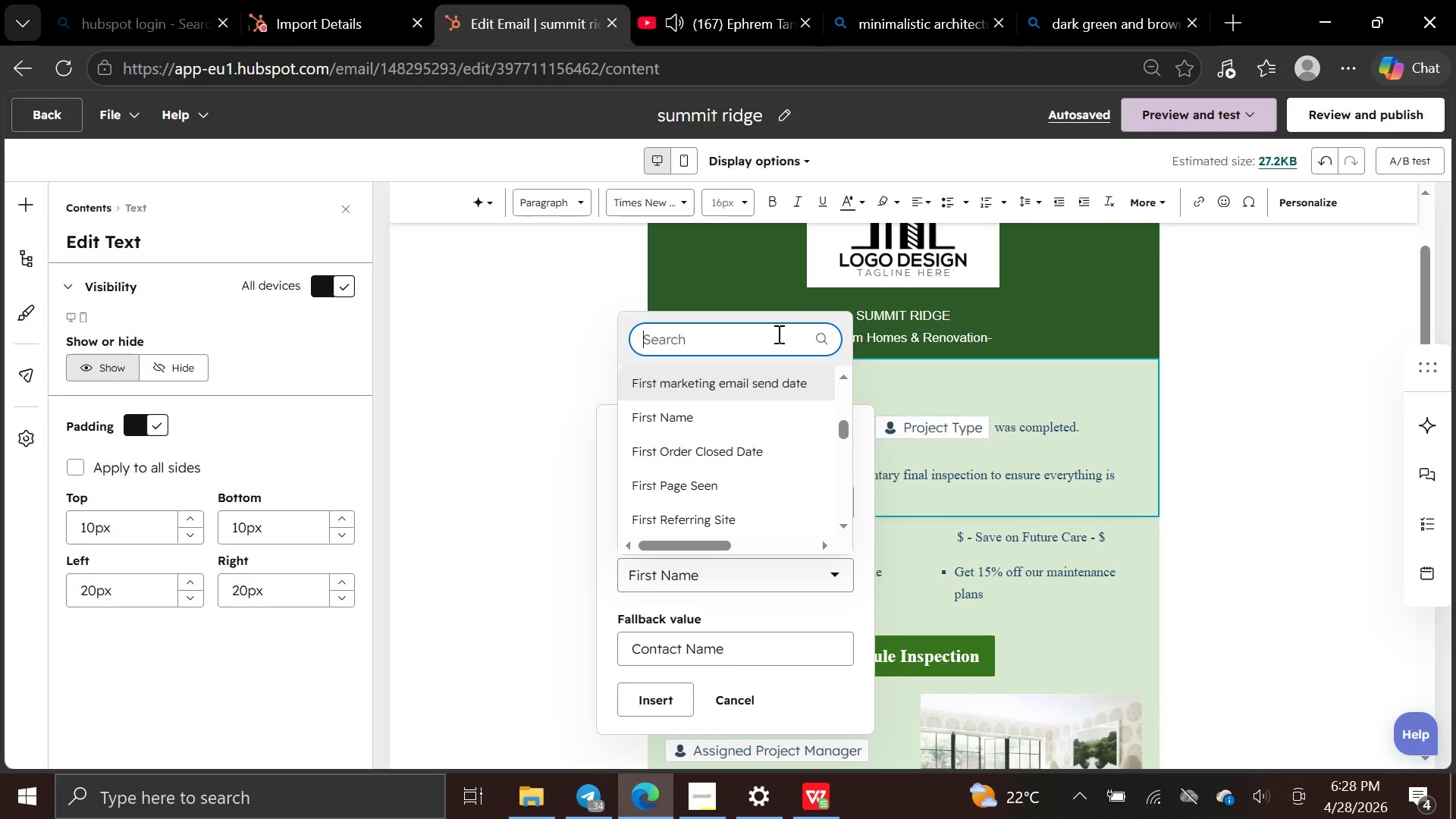 
type(conta)
 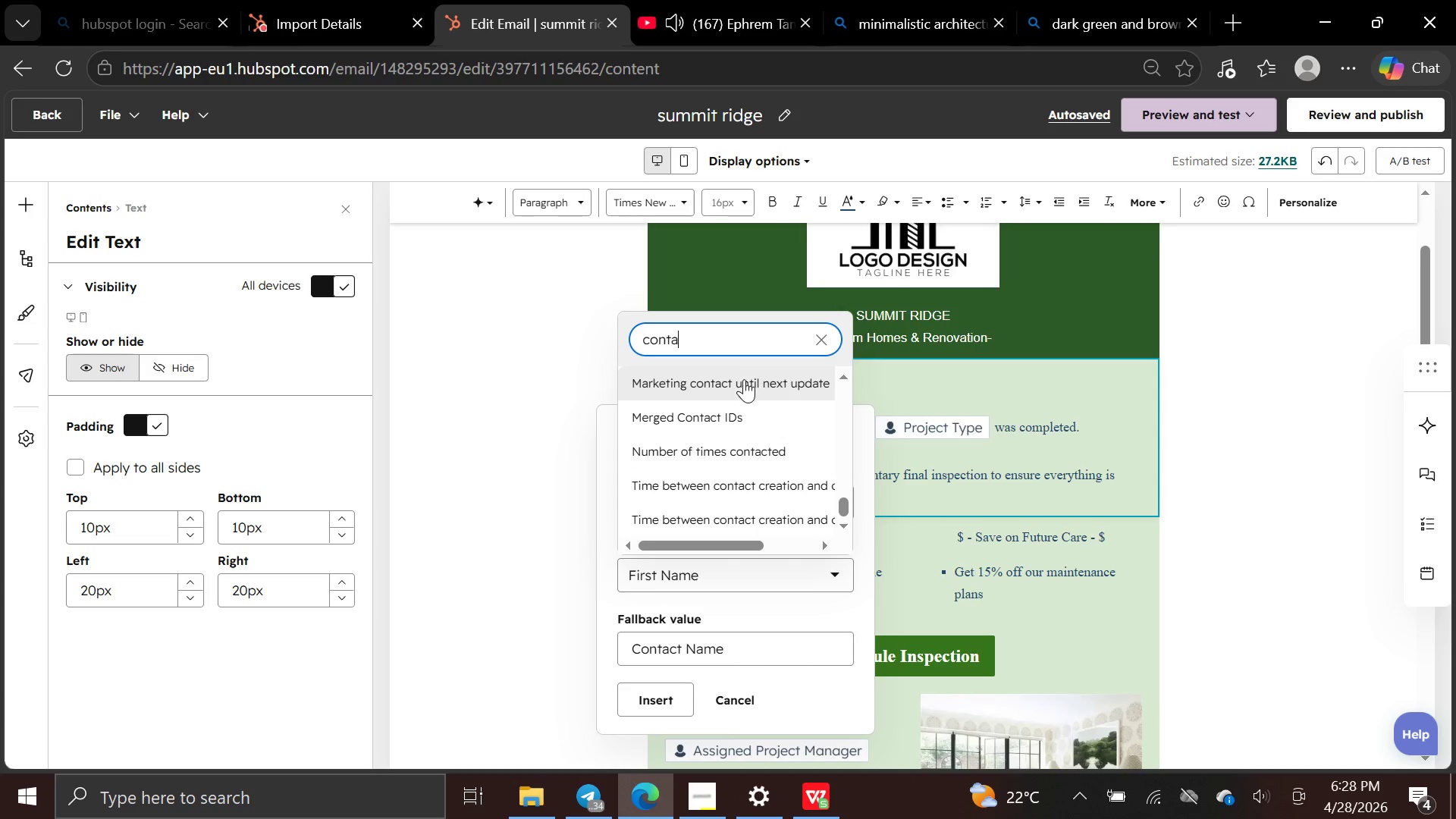 
type(ct)
 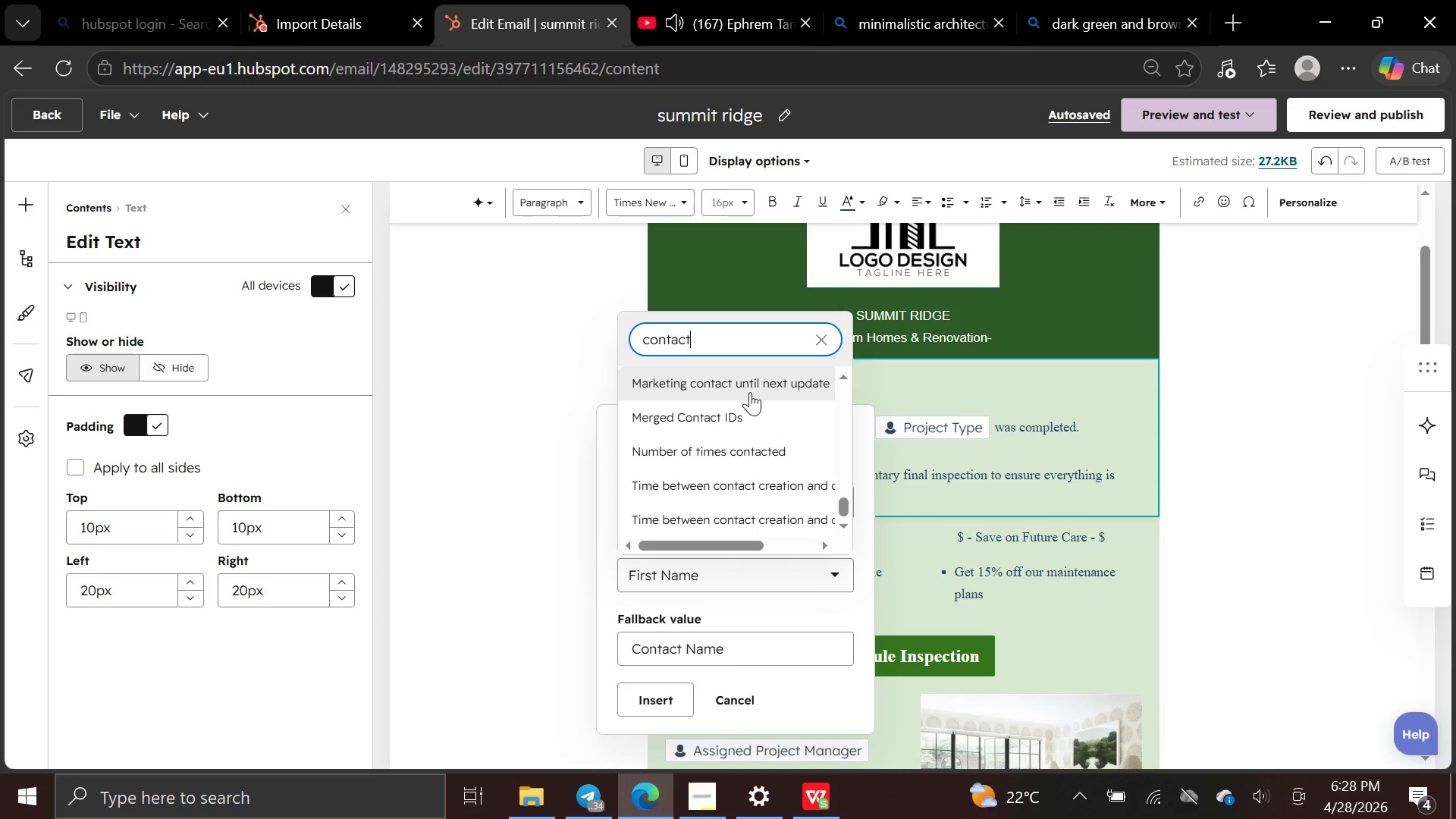 
type( na)
 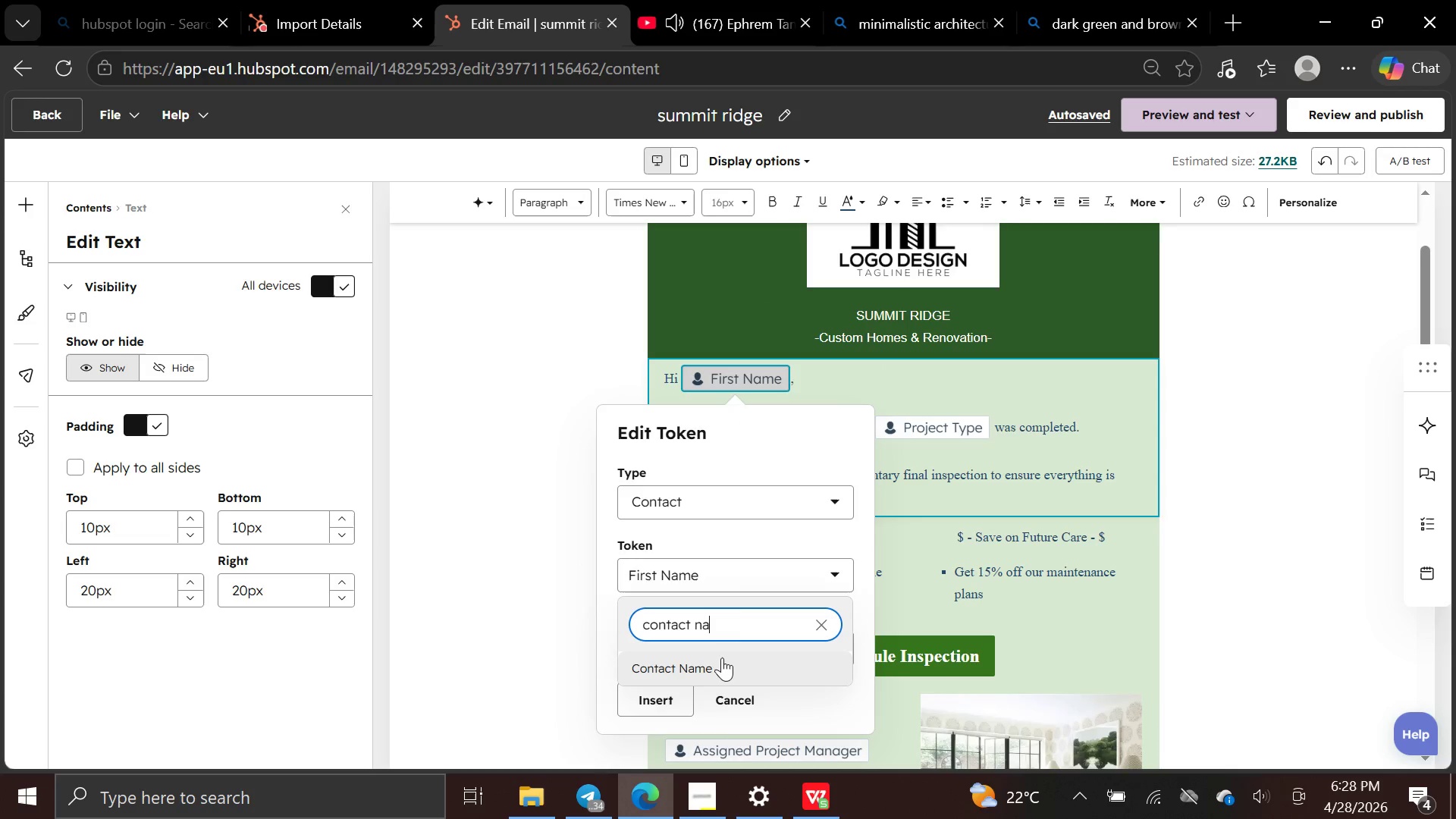 
left_click([717, 664])
 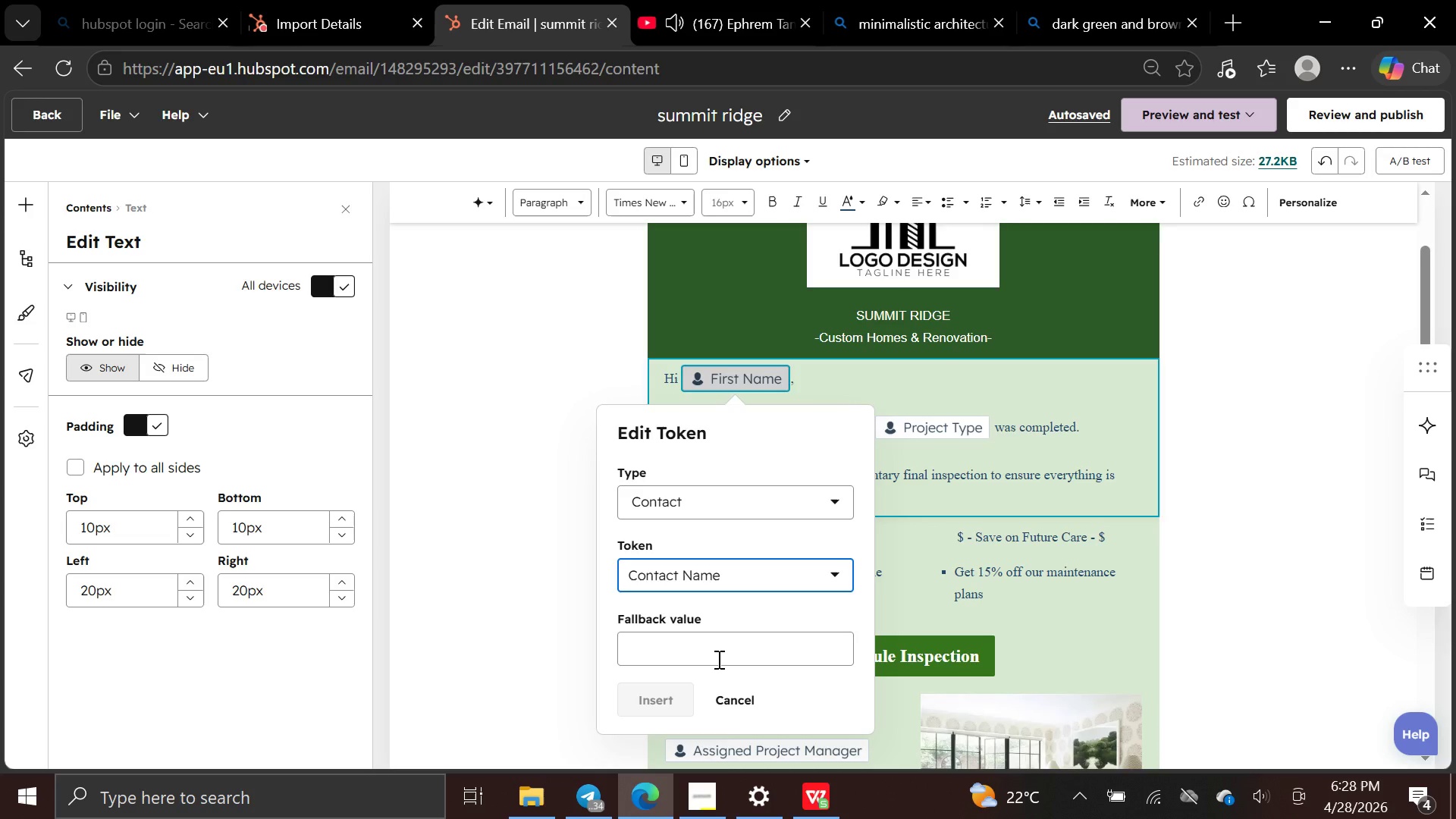 
left_click([717, 659])
 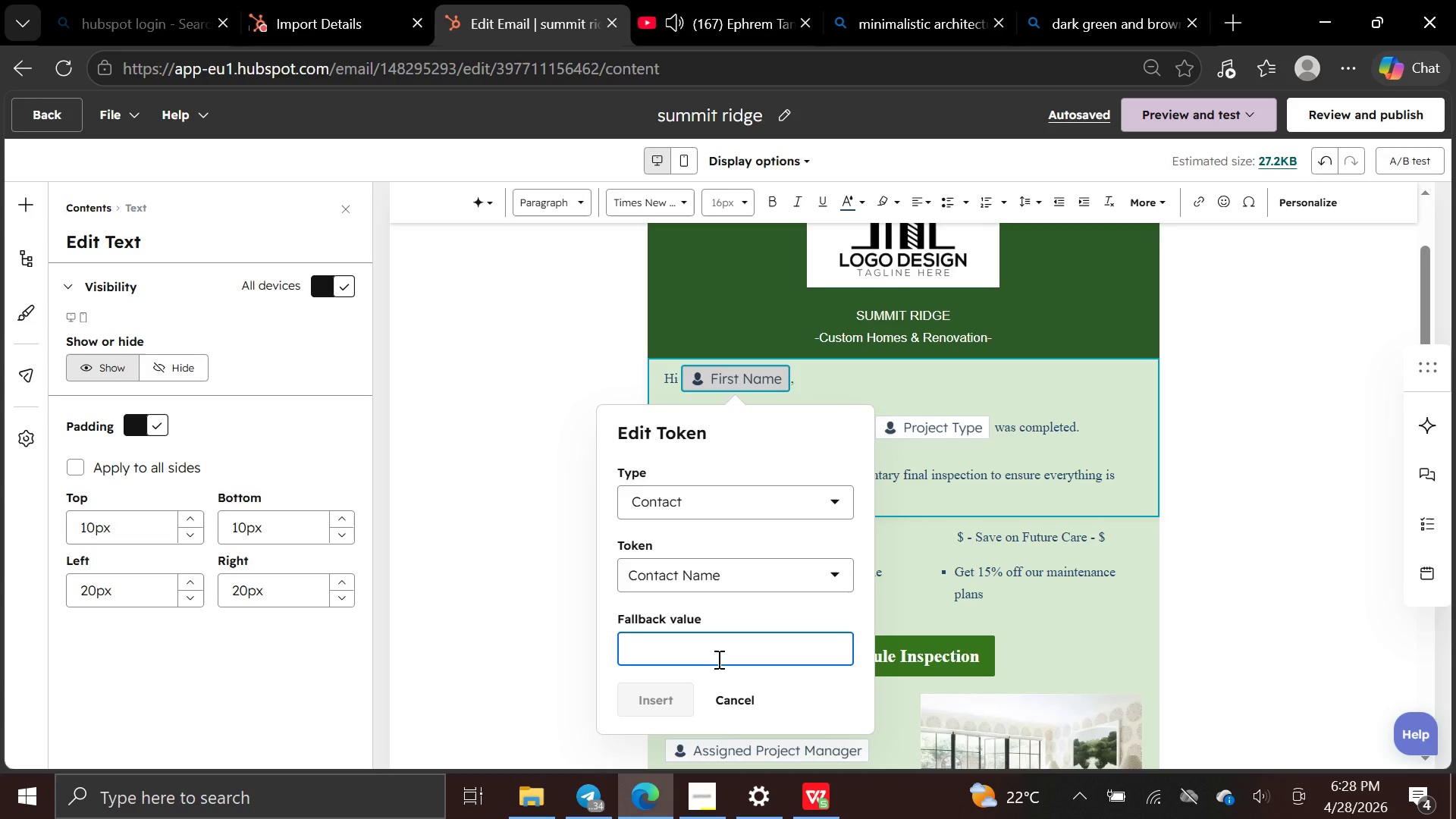 
type(First Name)
 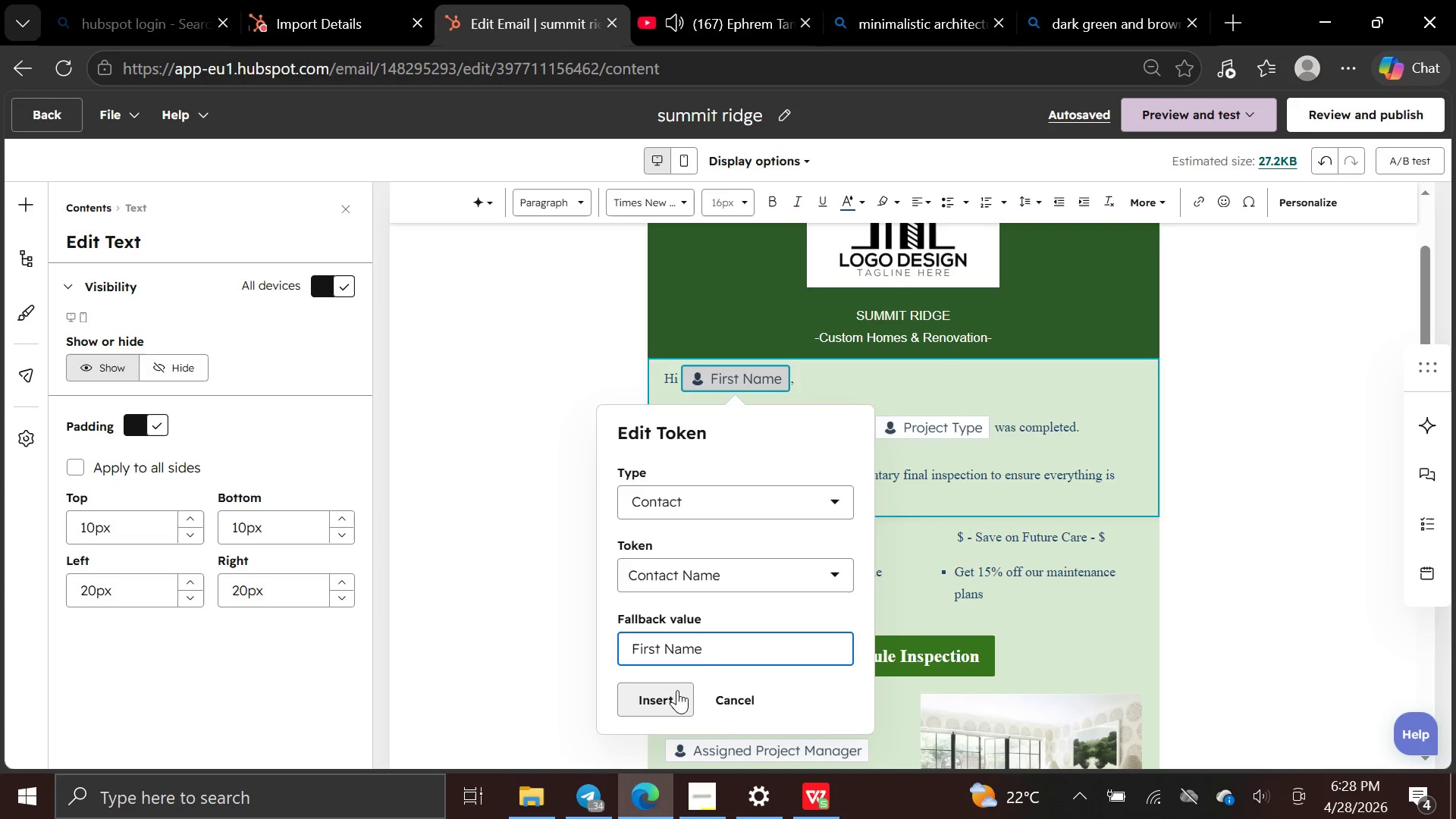 
left_click([674, 691])
 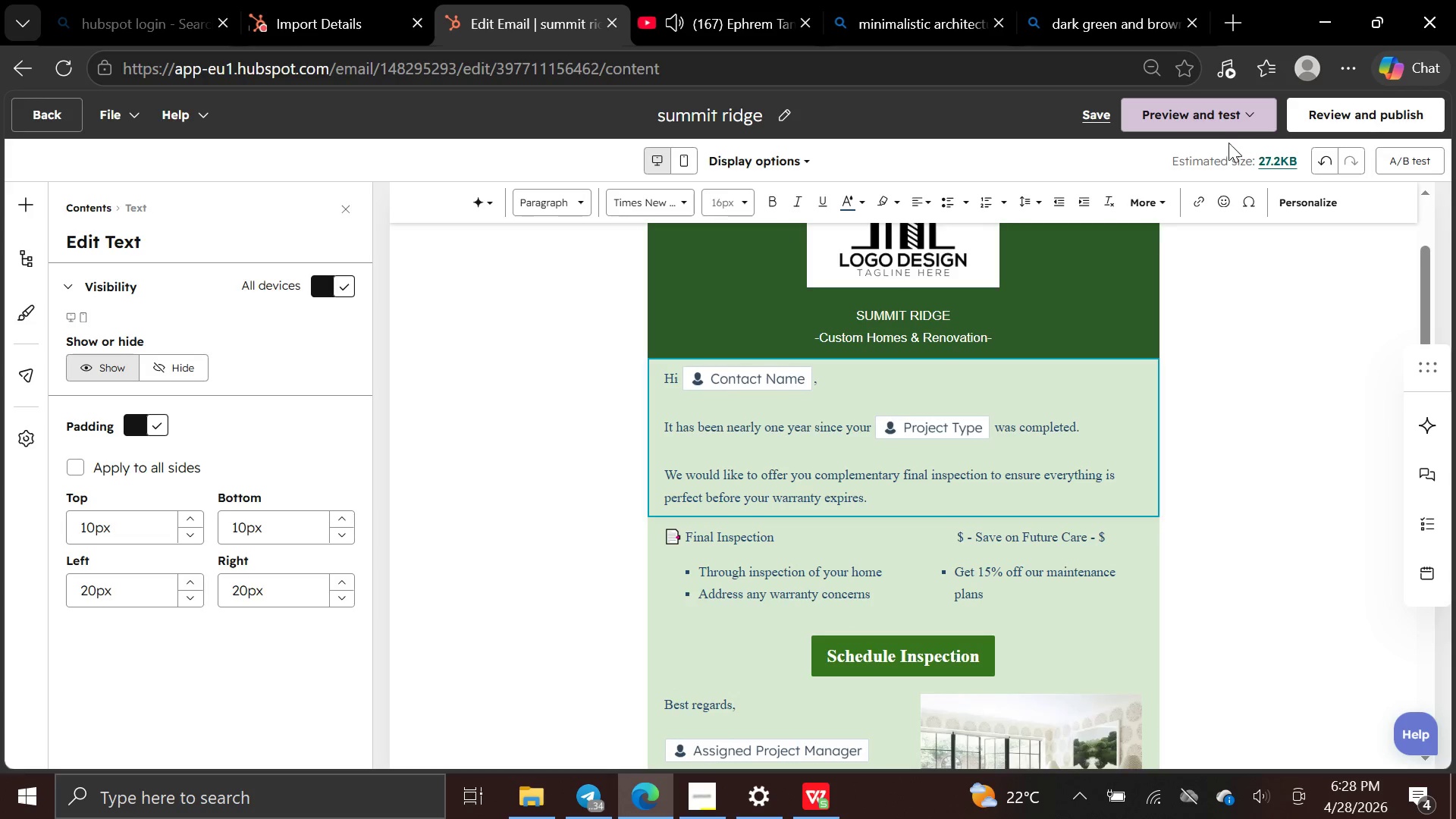 
left_click([1204, 120])
 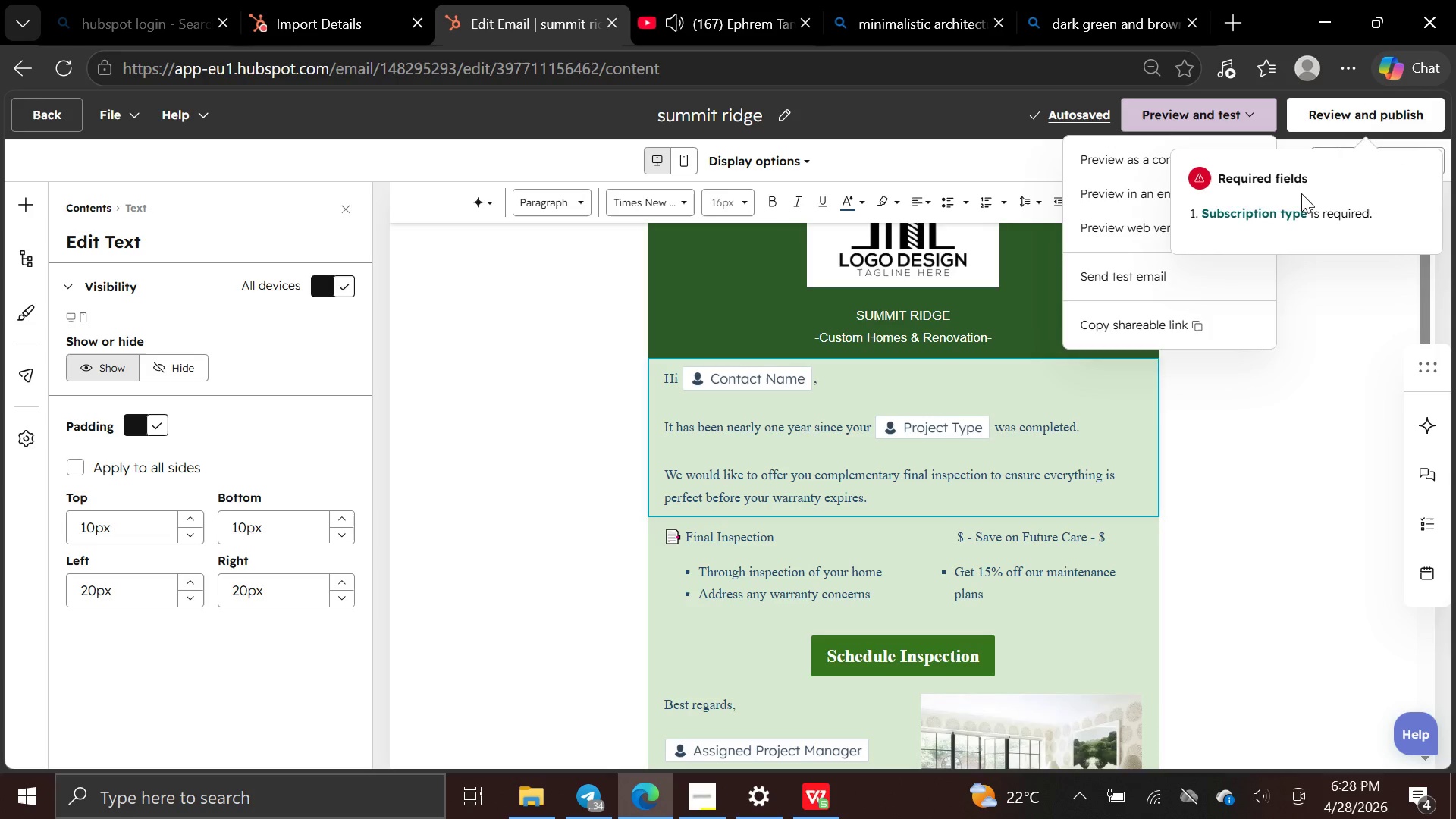 
left_click([1277, 209])
 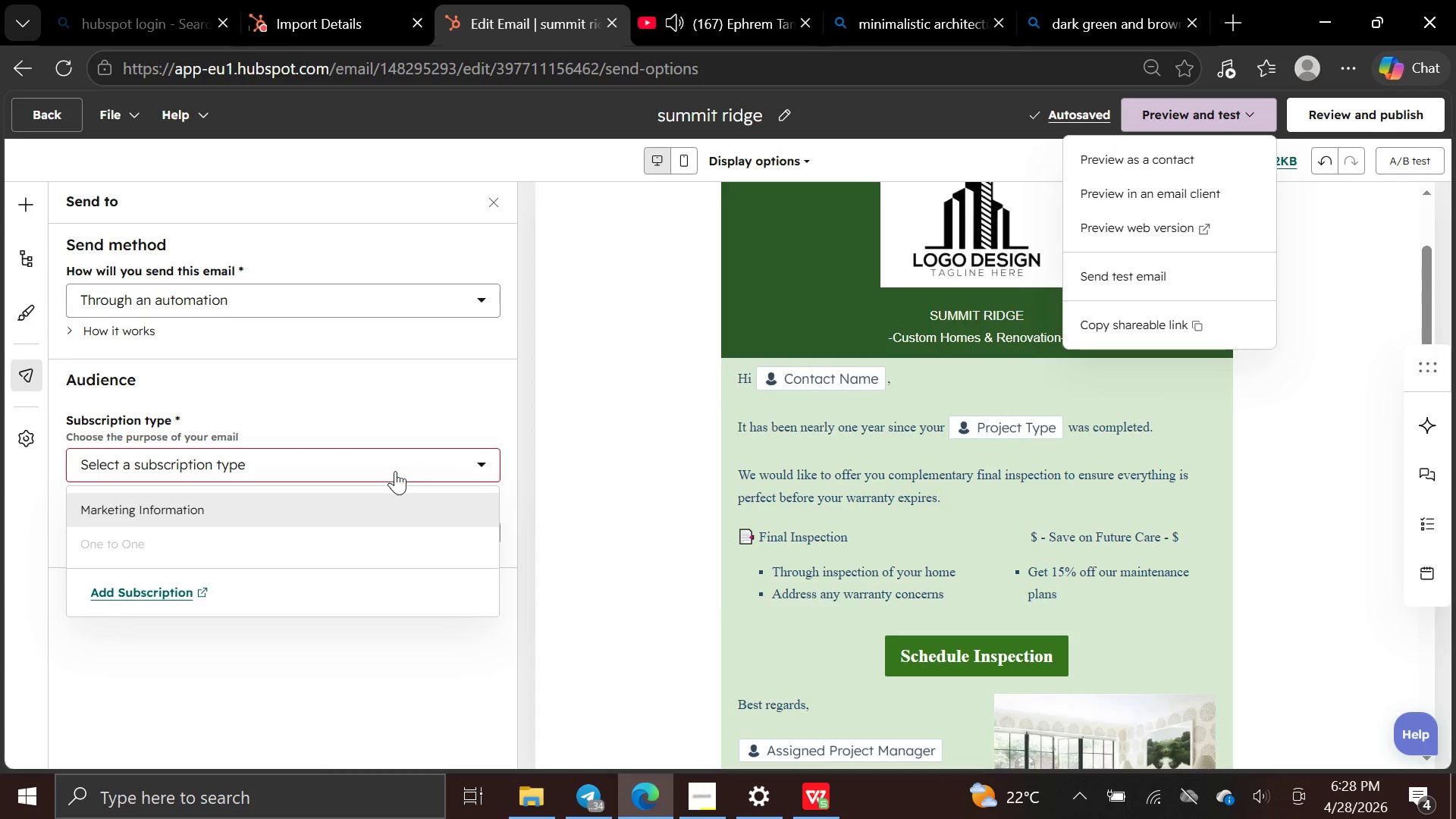 
left_click([393, 502])
 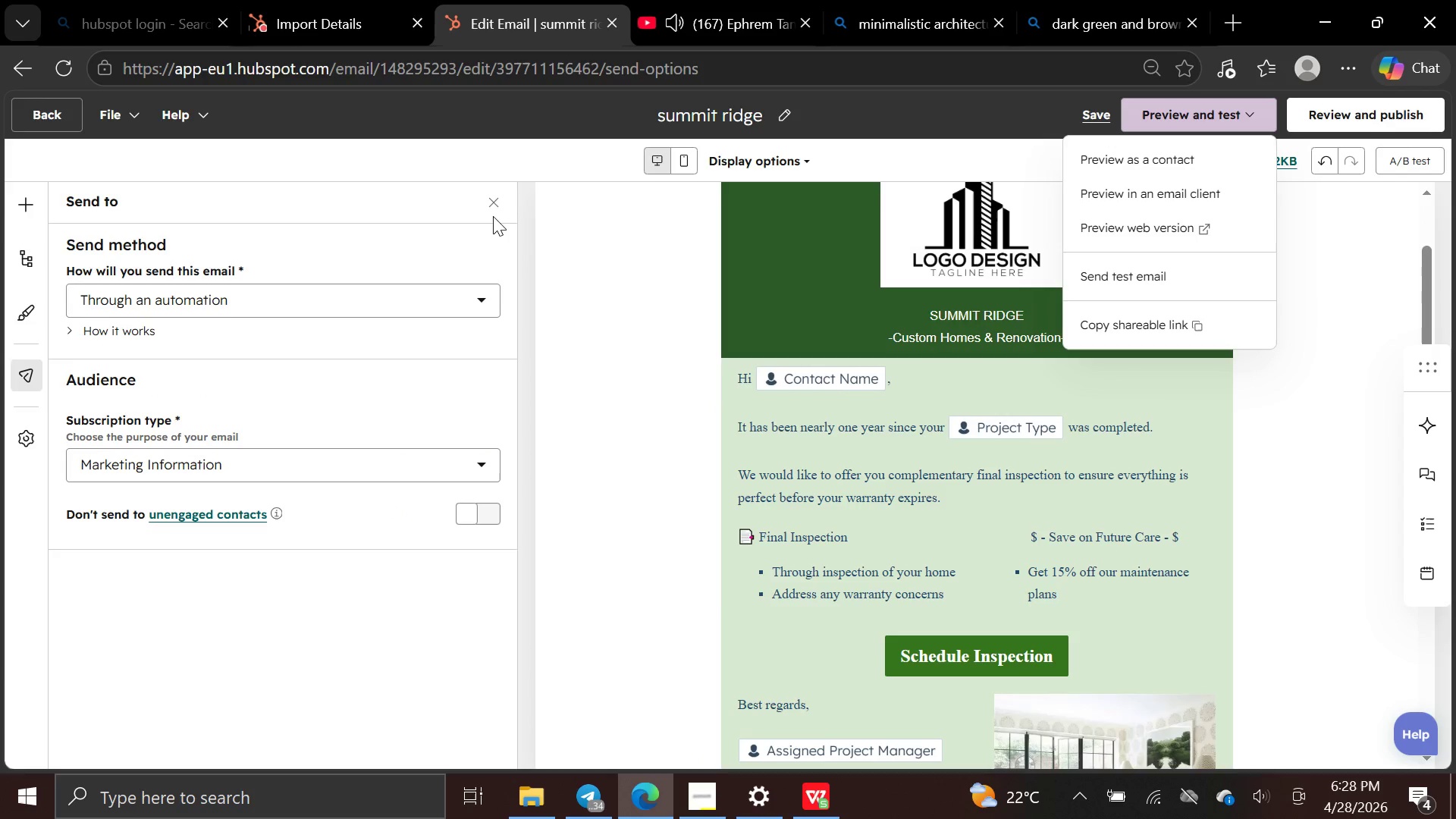 
left_click([494, 206])
 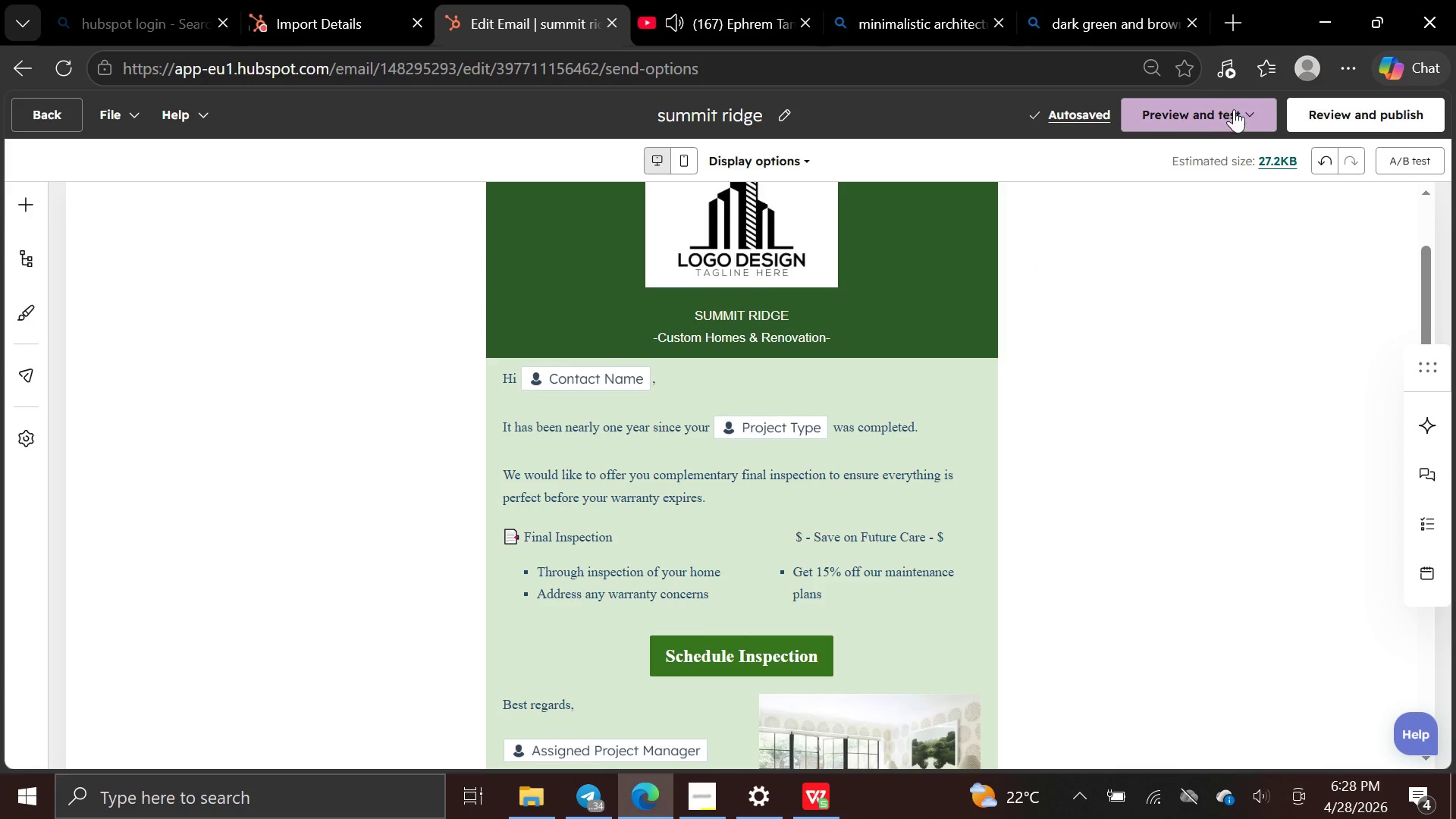 
left_click([1257, 111])
 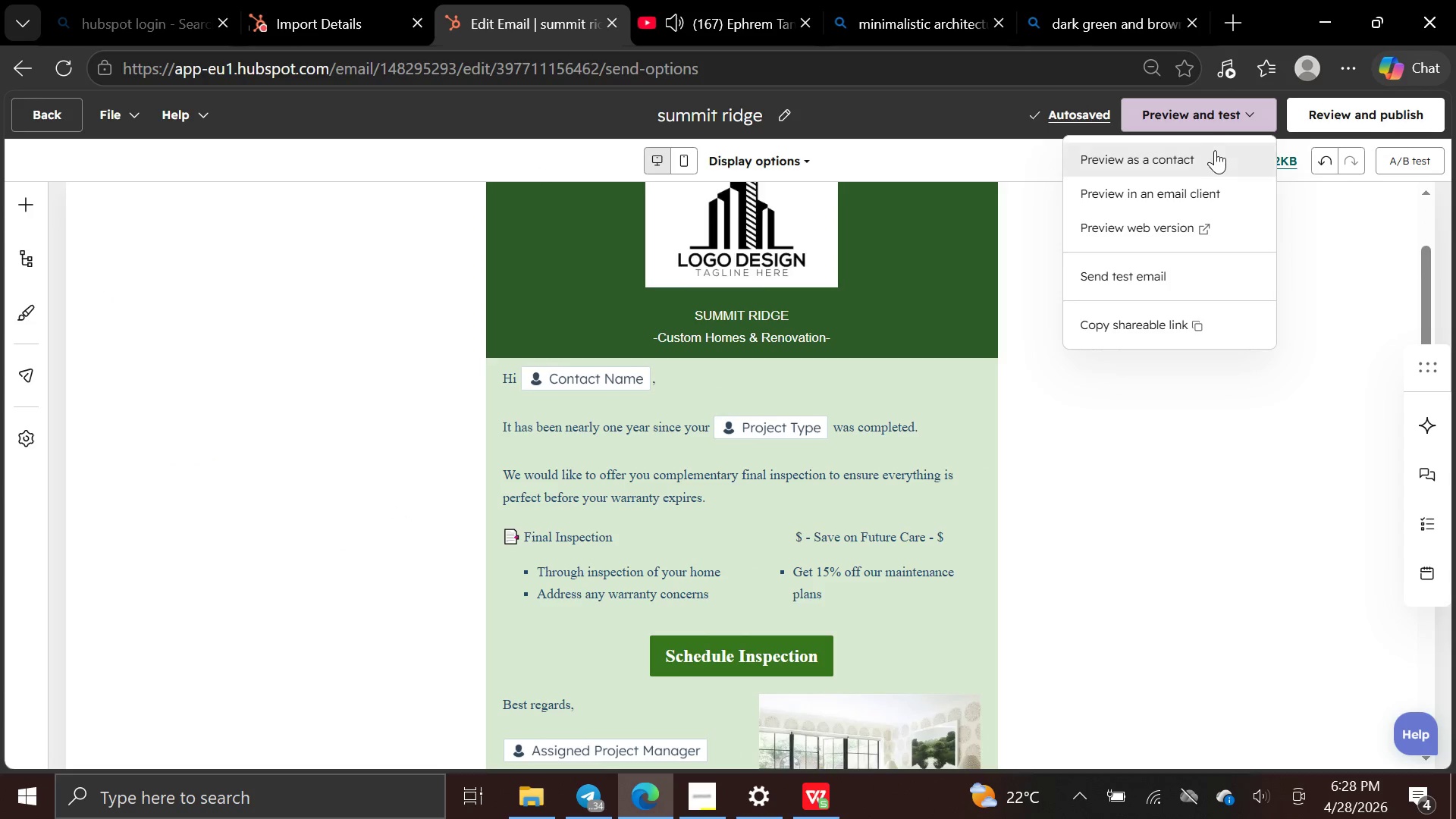 
left_click([1211, 153])
 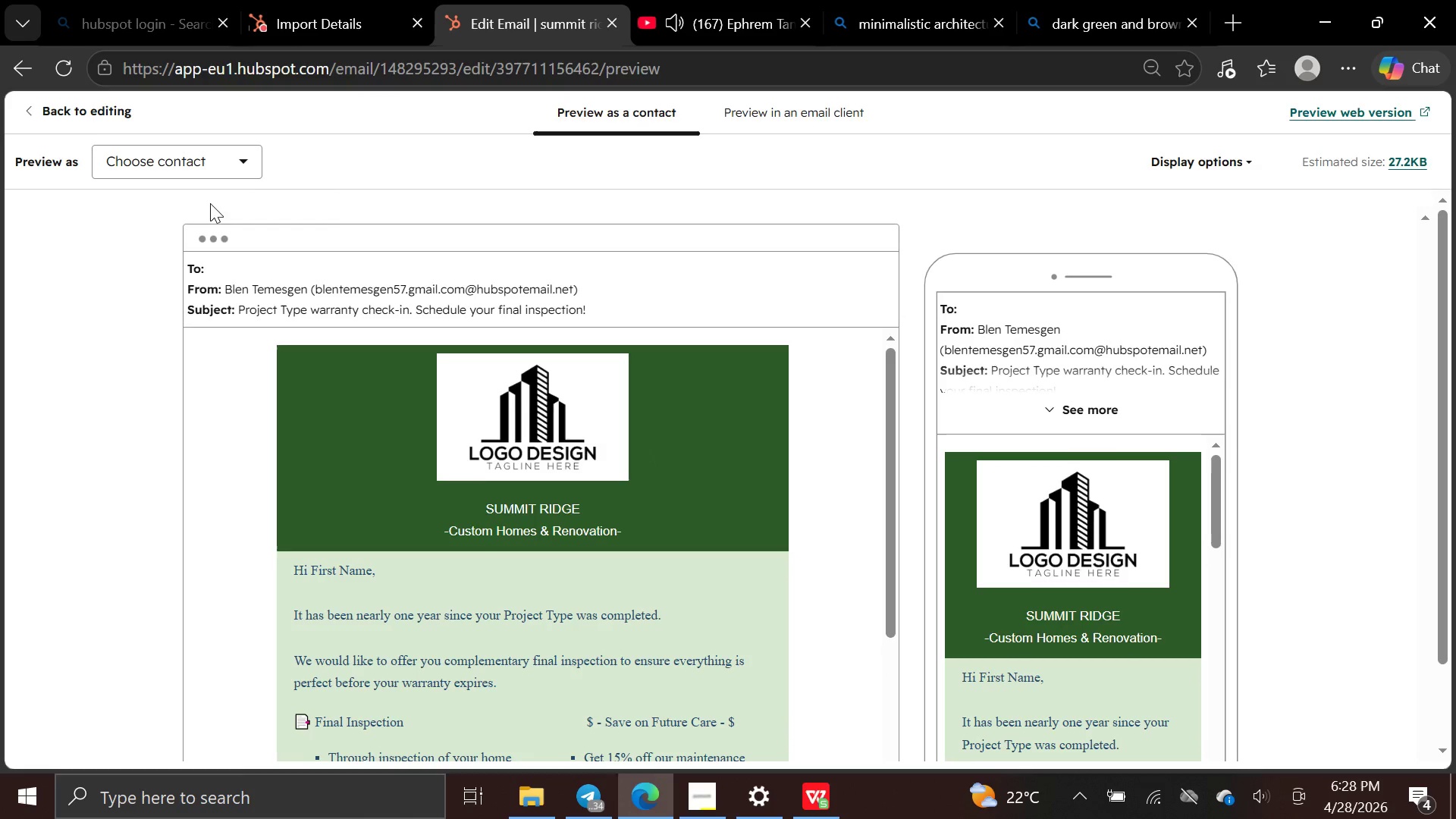 
left_click([246, 169])
 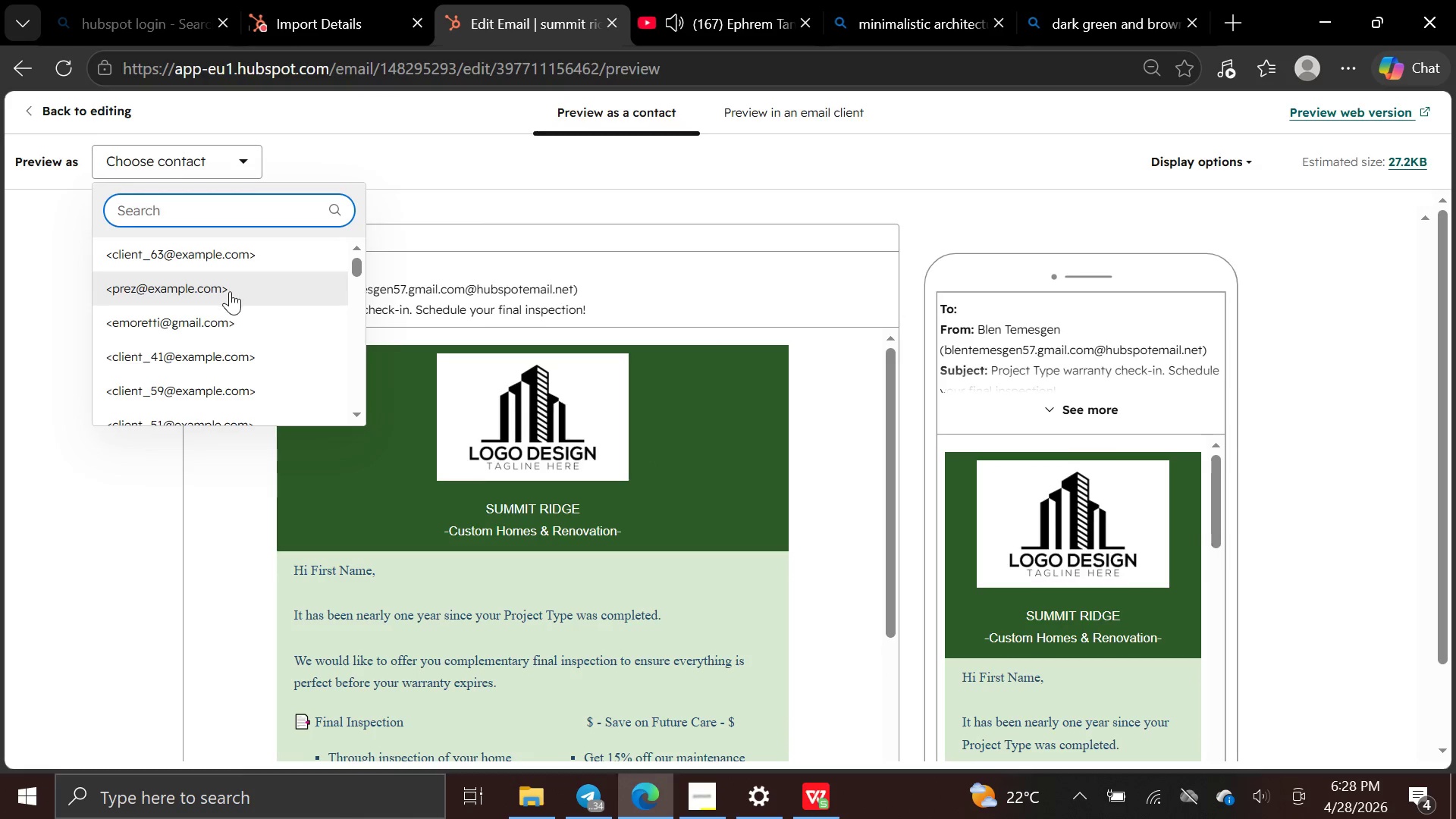 
left_click([230, 292])
 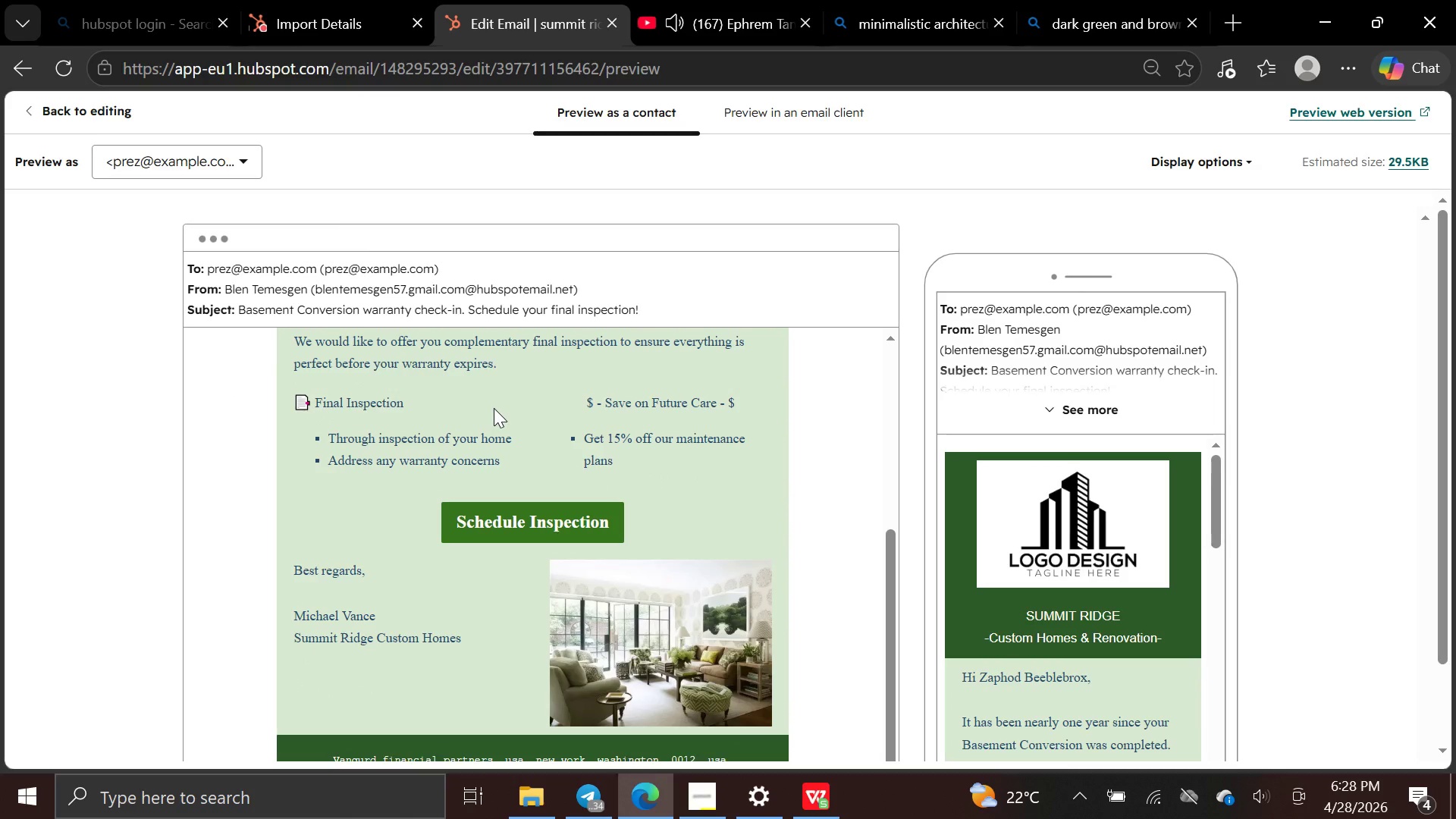 
wait(7.55)
 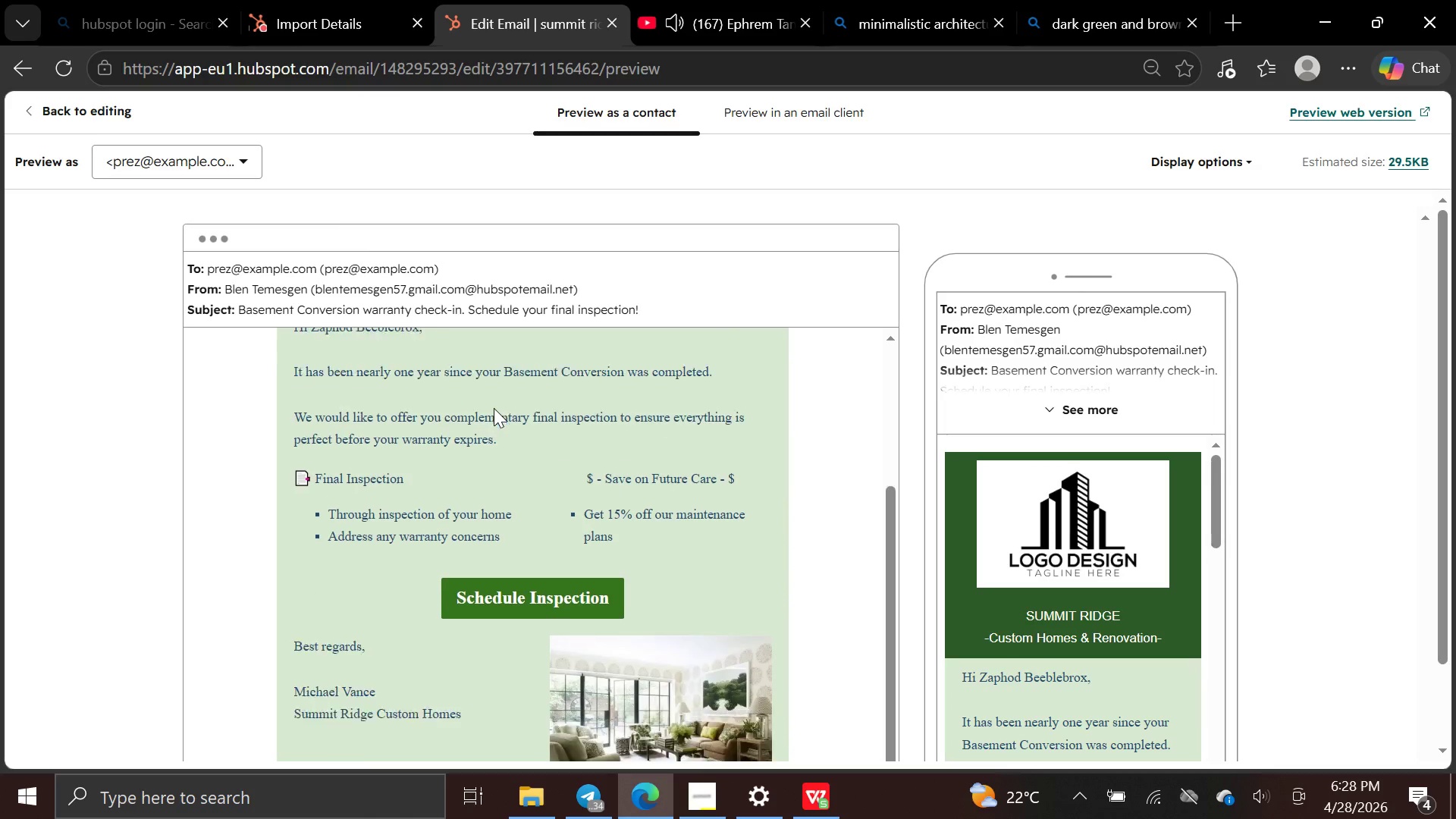 
mouse_move([1022, 552])
 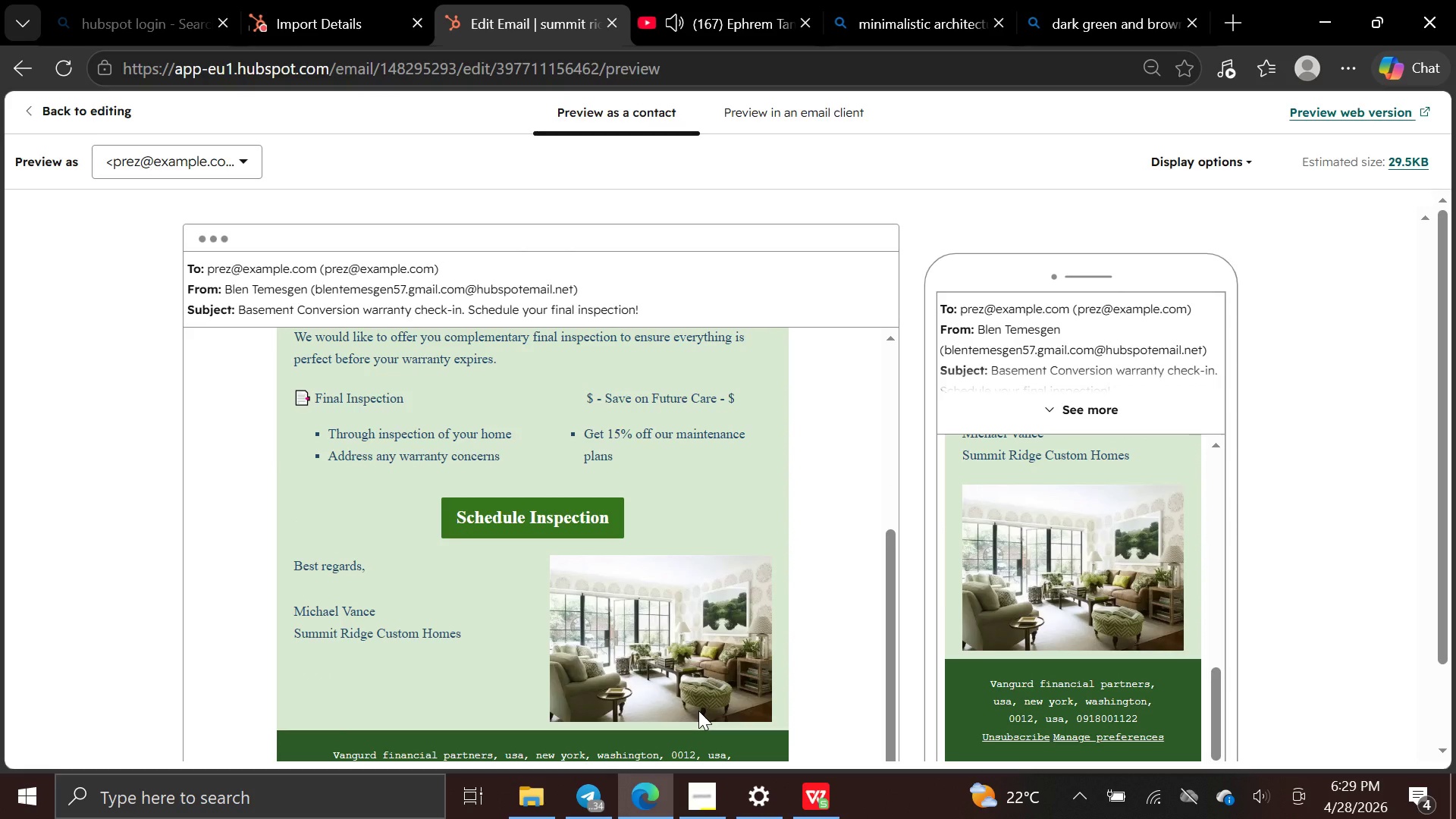 
wait(10.04)
 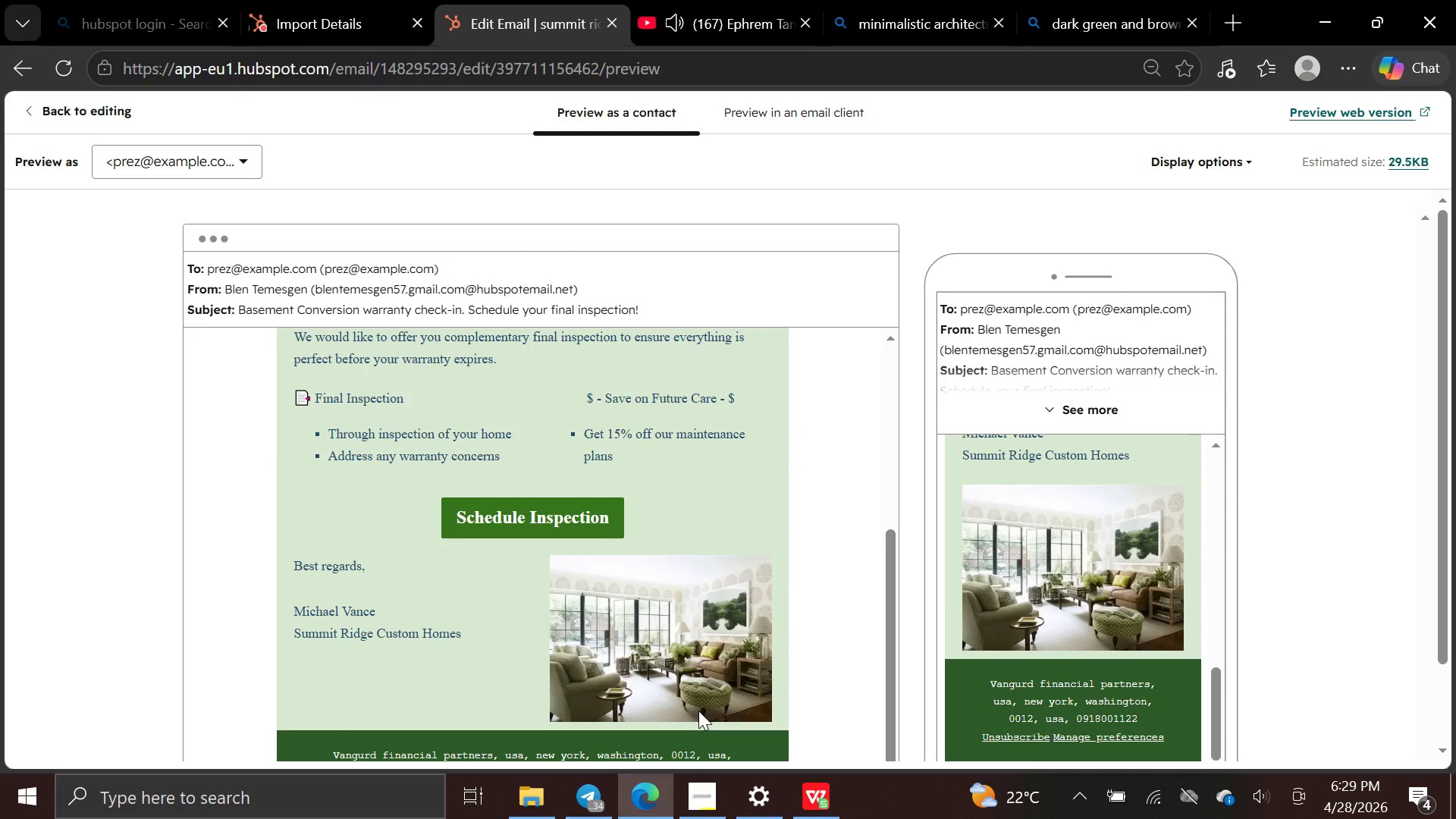 
left_click([102, 113])
 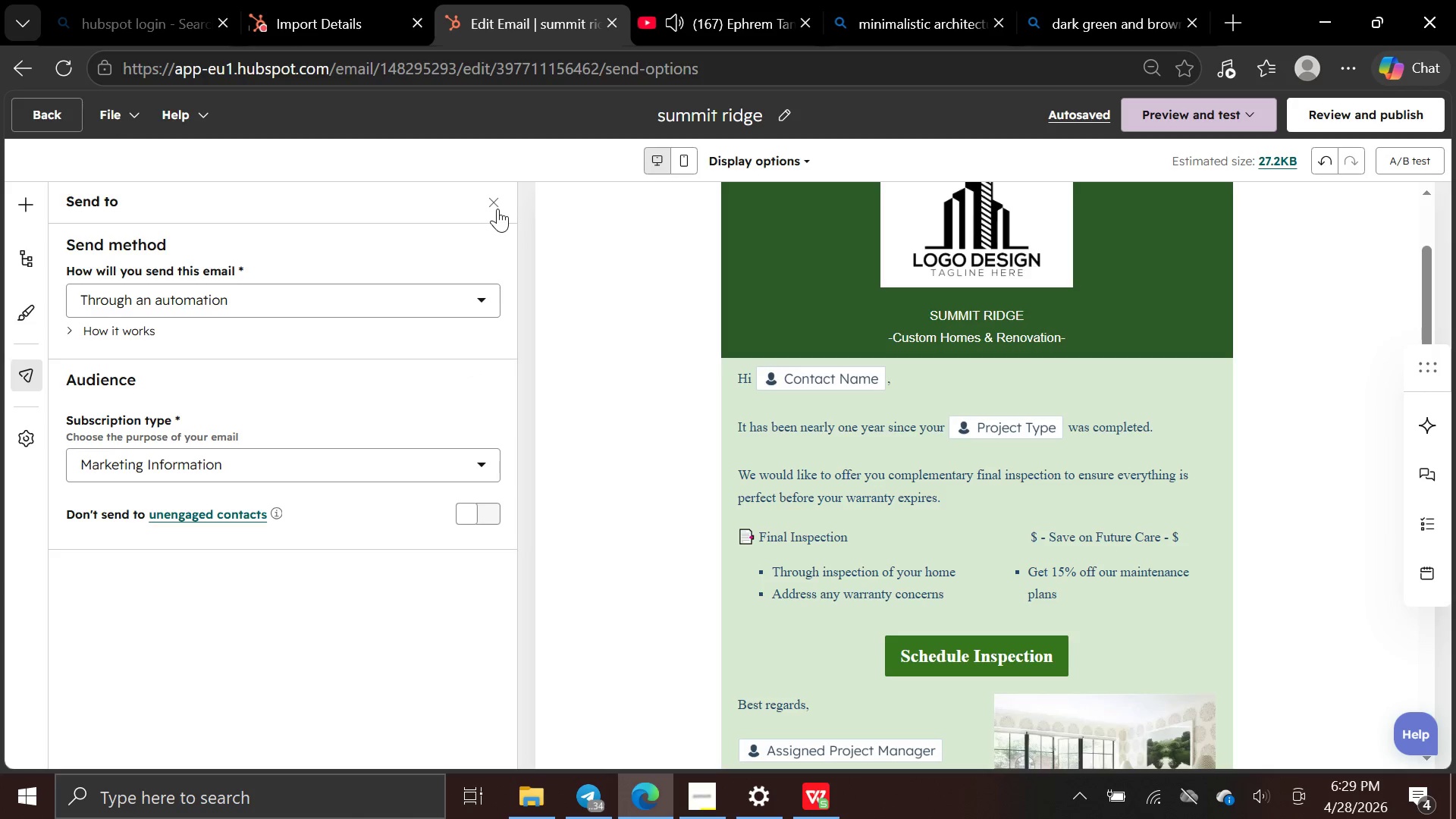 
left_click([497, 206])
 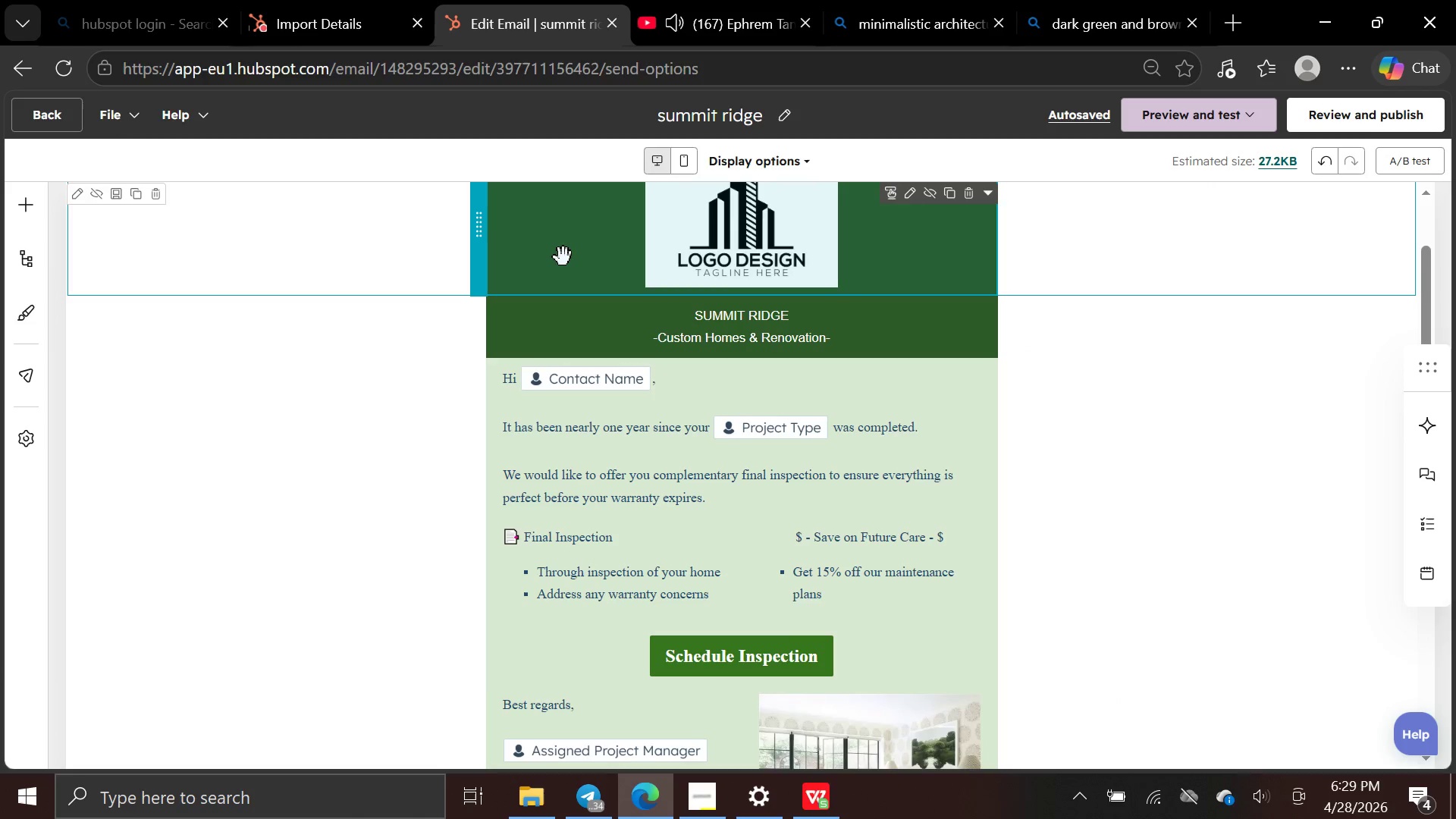 
key(Control+Minus)
 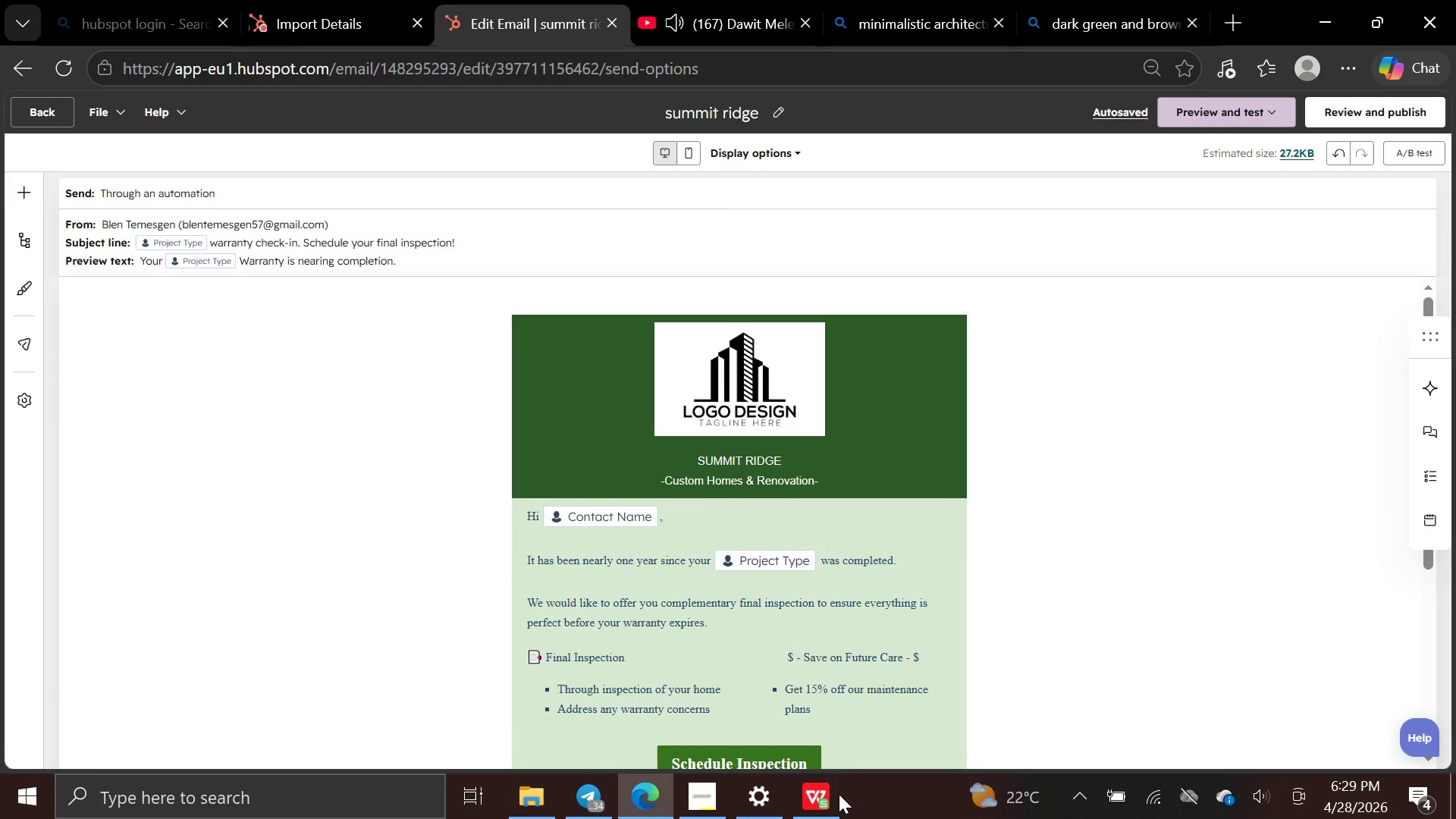 
wait(6.64)
 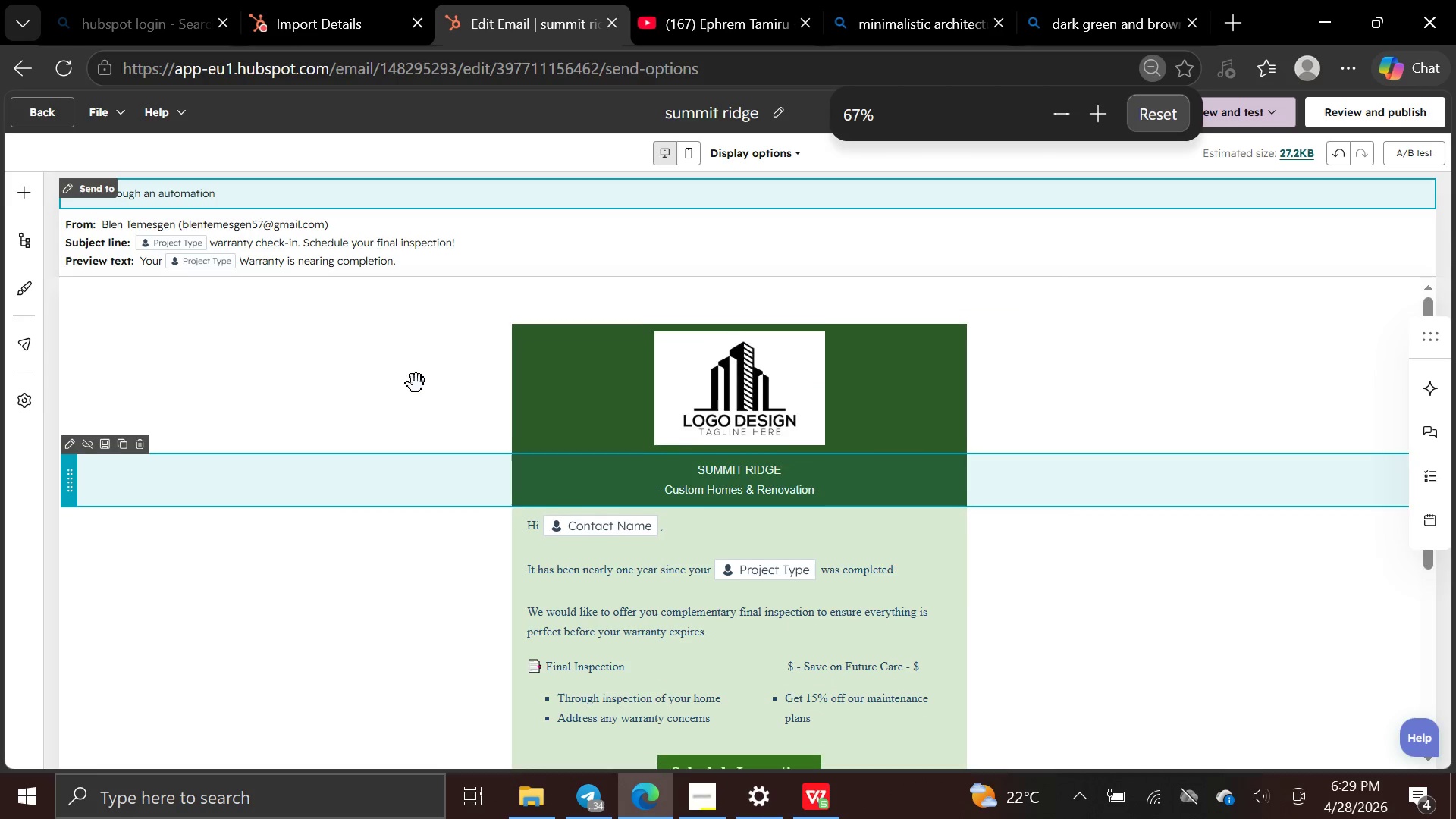 
left_click([682, 808])